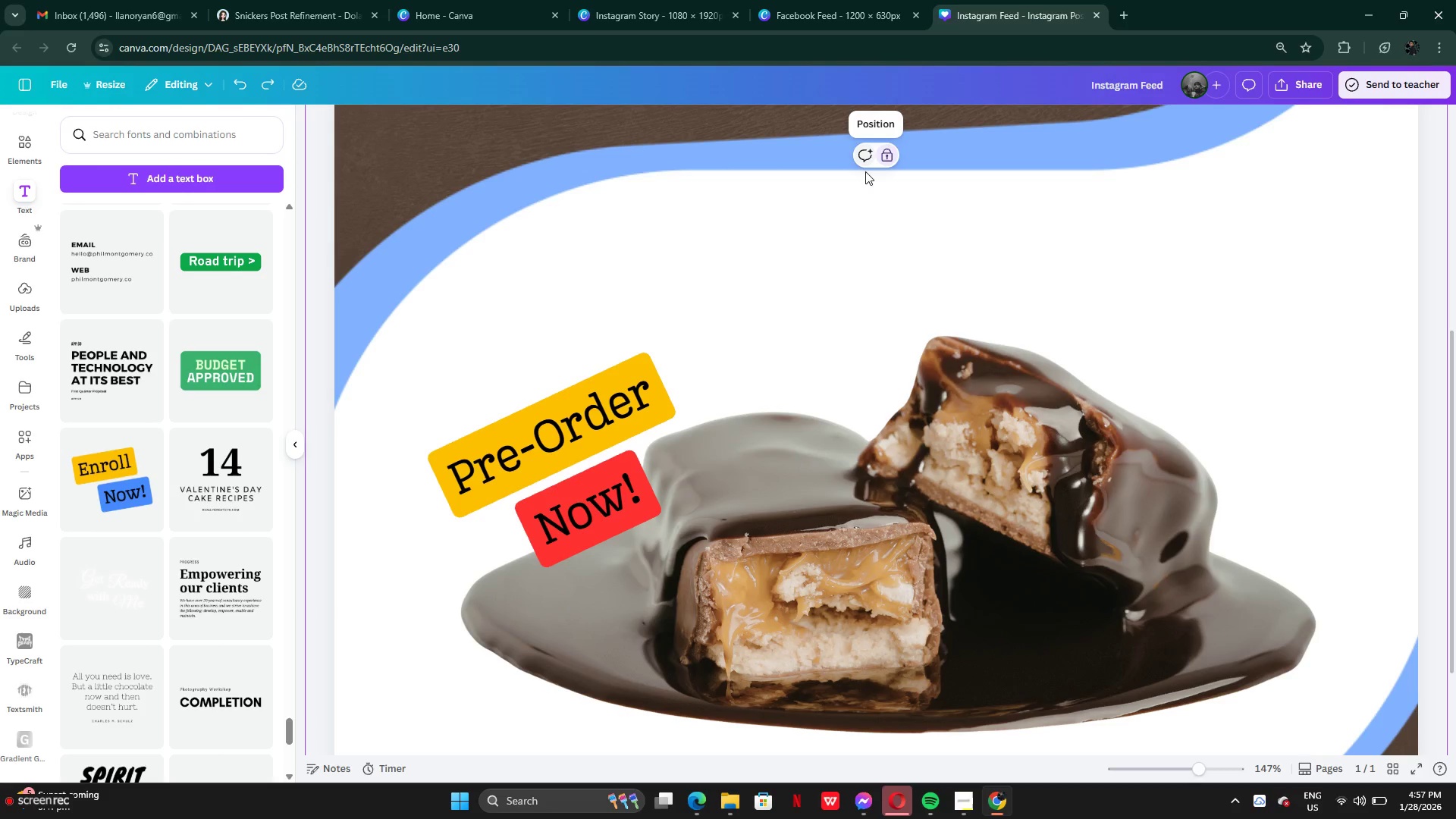 
left_click([841, 240])
 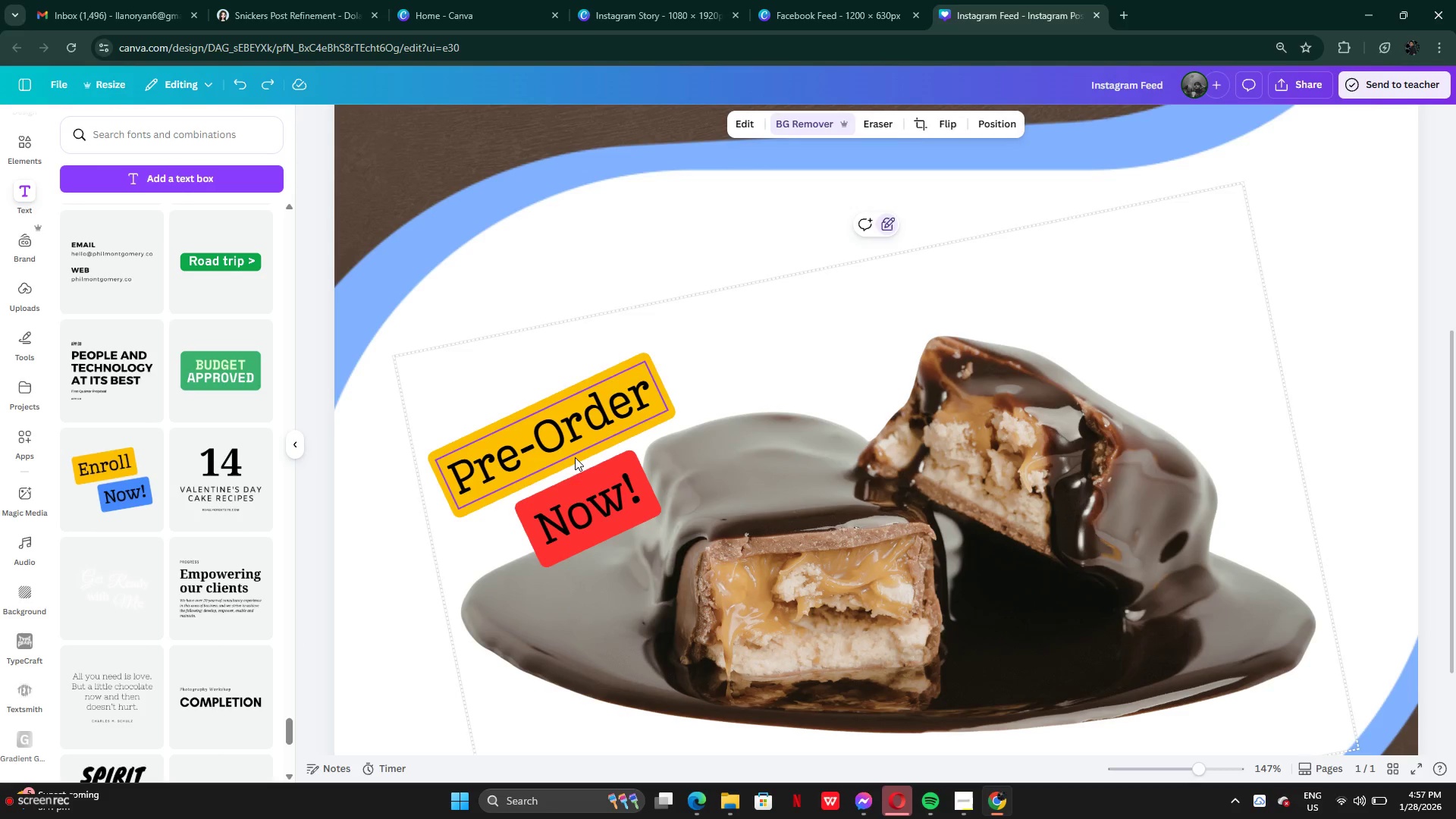 
double_click([601, 514])
 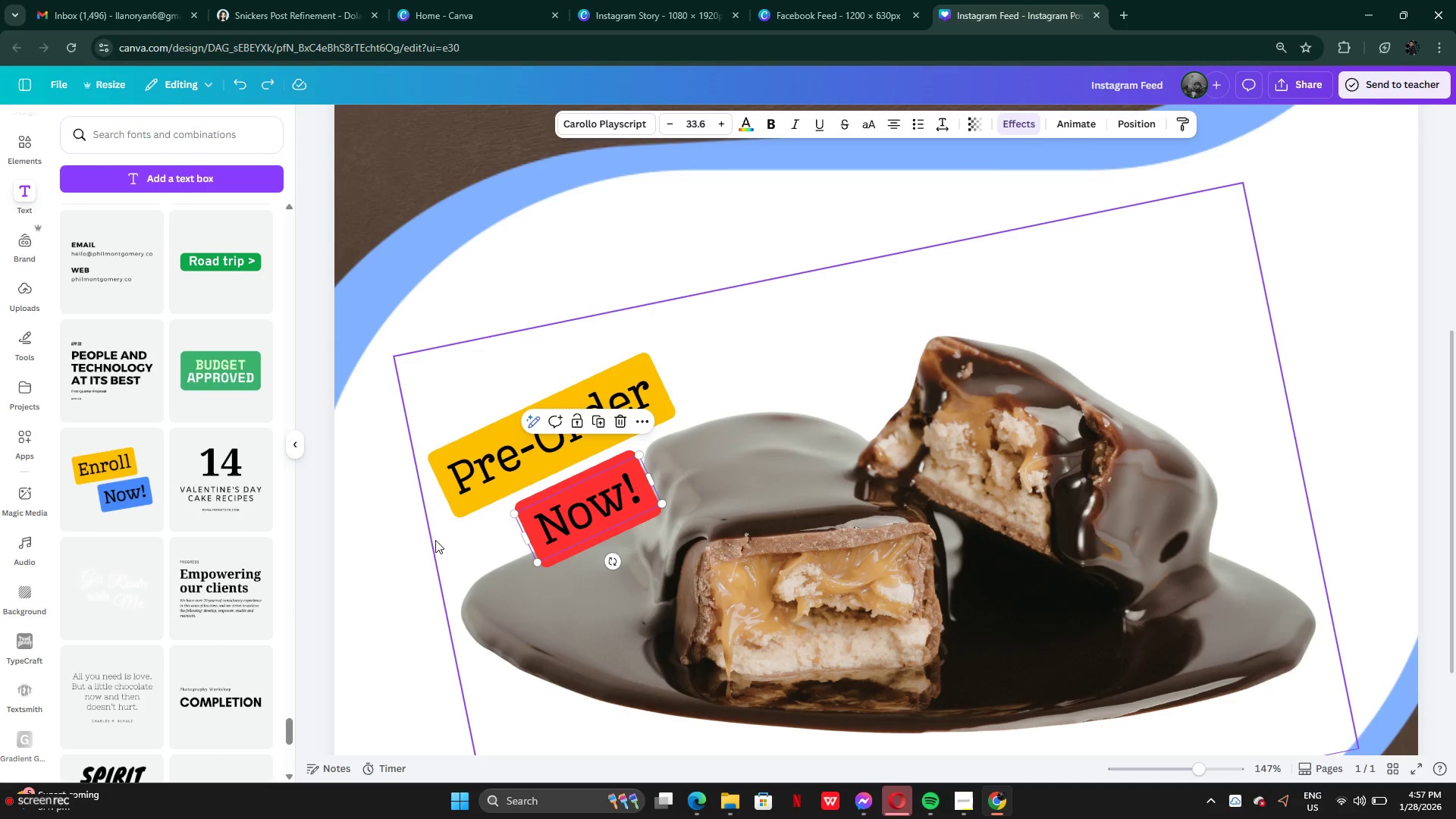 
triple_click([435, 539])
 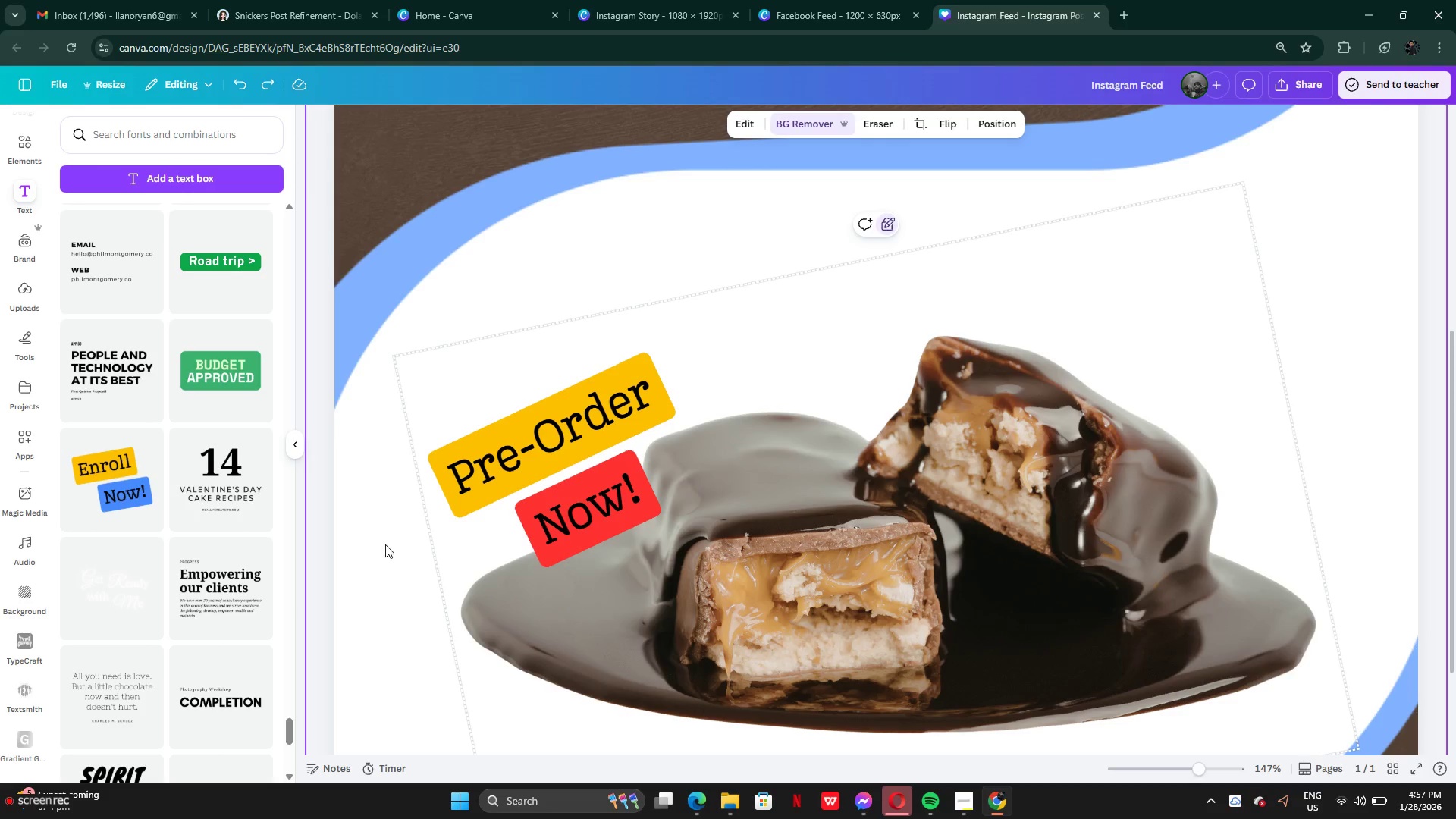 
left_click_drag(start_coordinate=[387, 543], to_coordinate=[568, 474])
 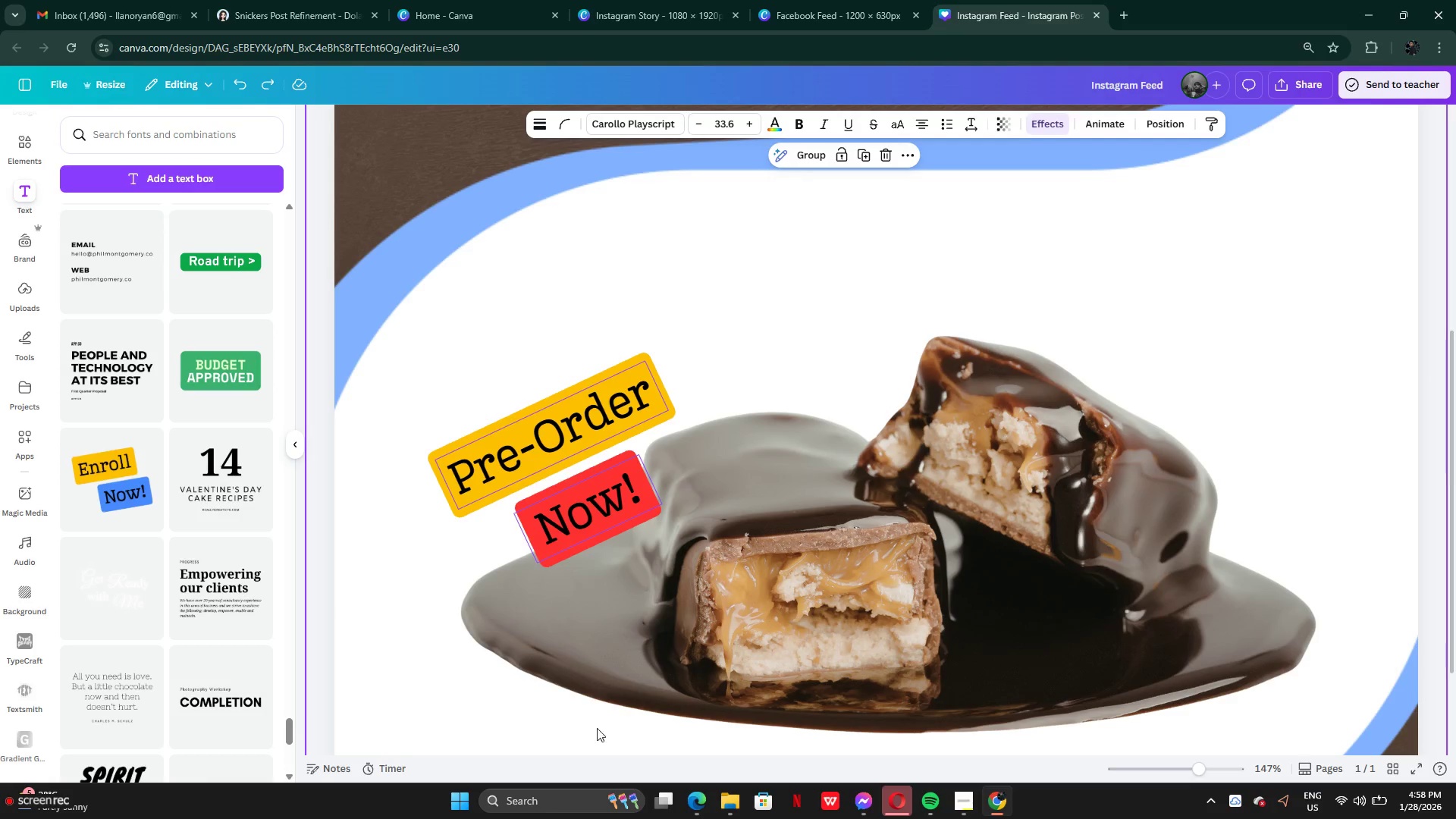 
wait(17.75)
 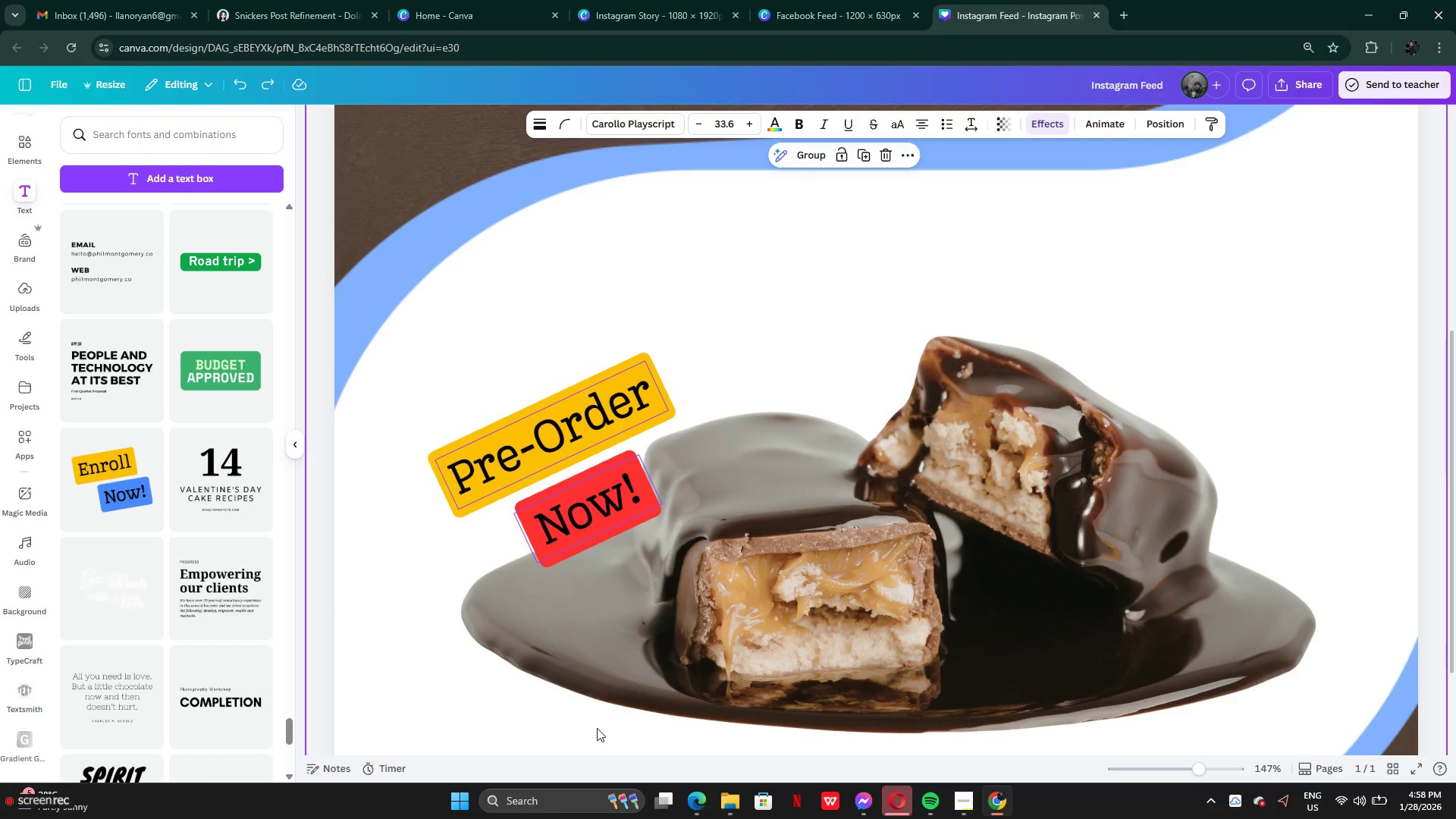 
left_click([865, 208])
 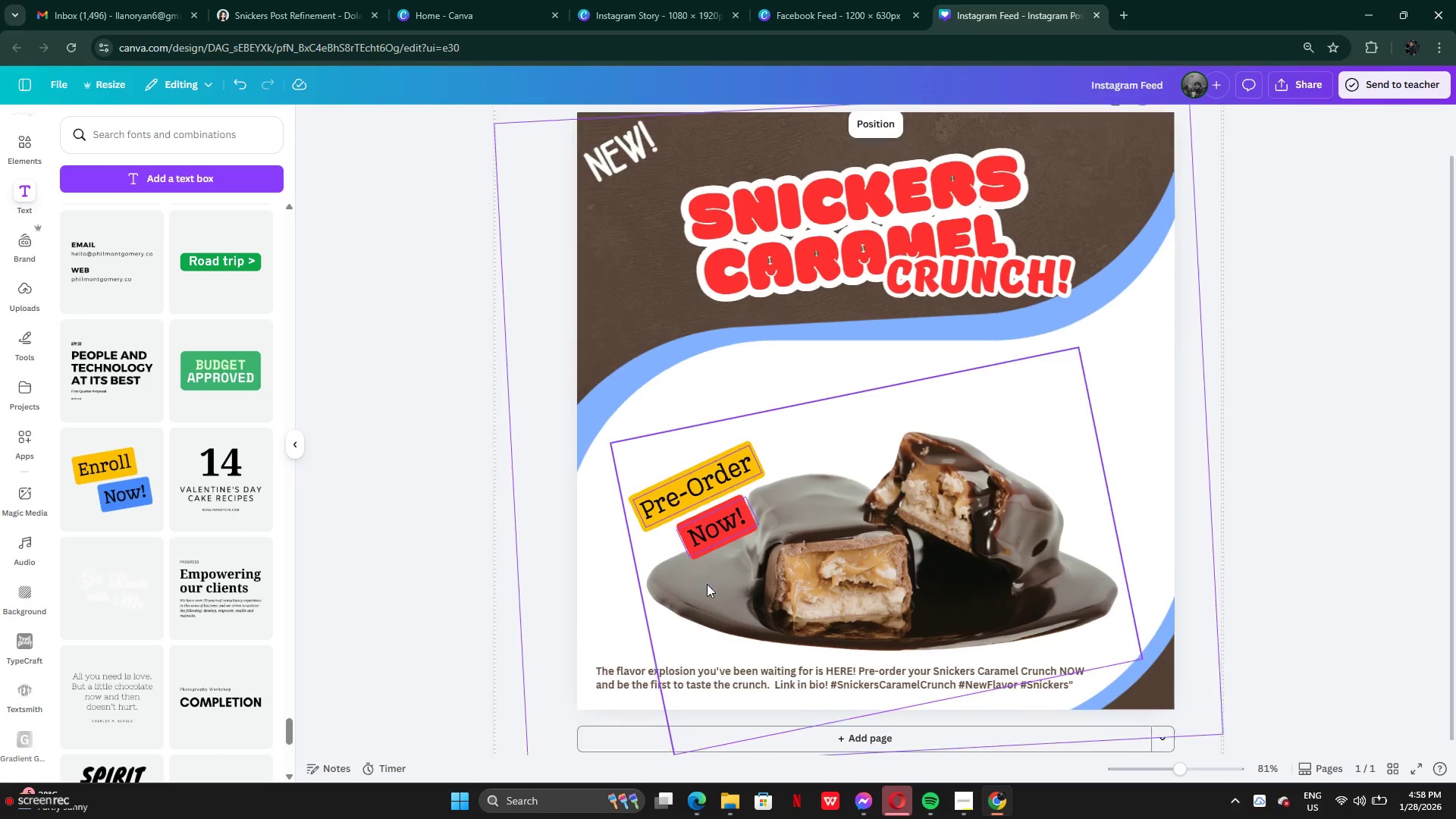 
left_click([624, 556])
 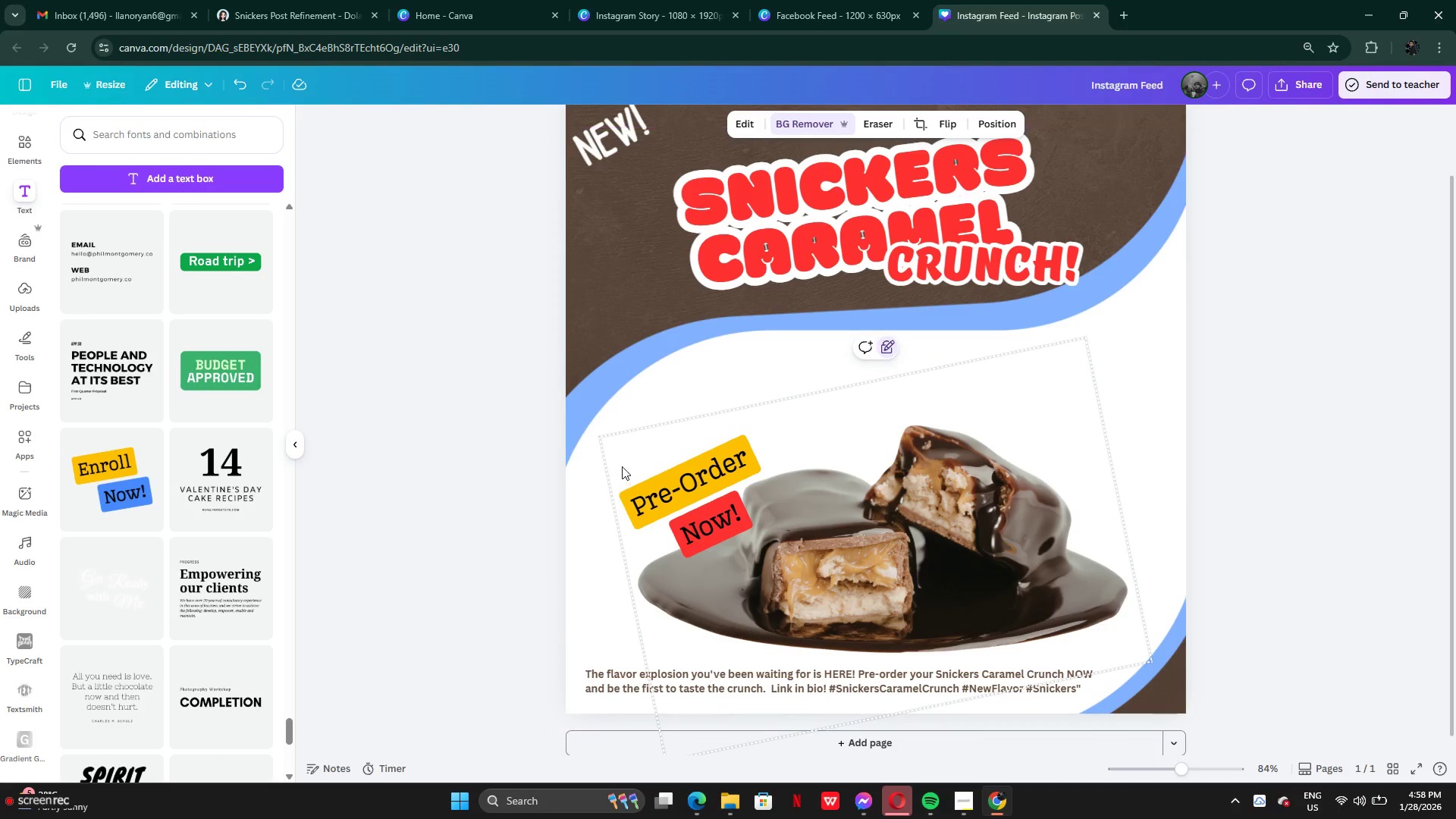 
left_click_drag(start_coordinate=[623, 466], to_coordinate=[709, 540])
 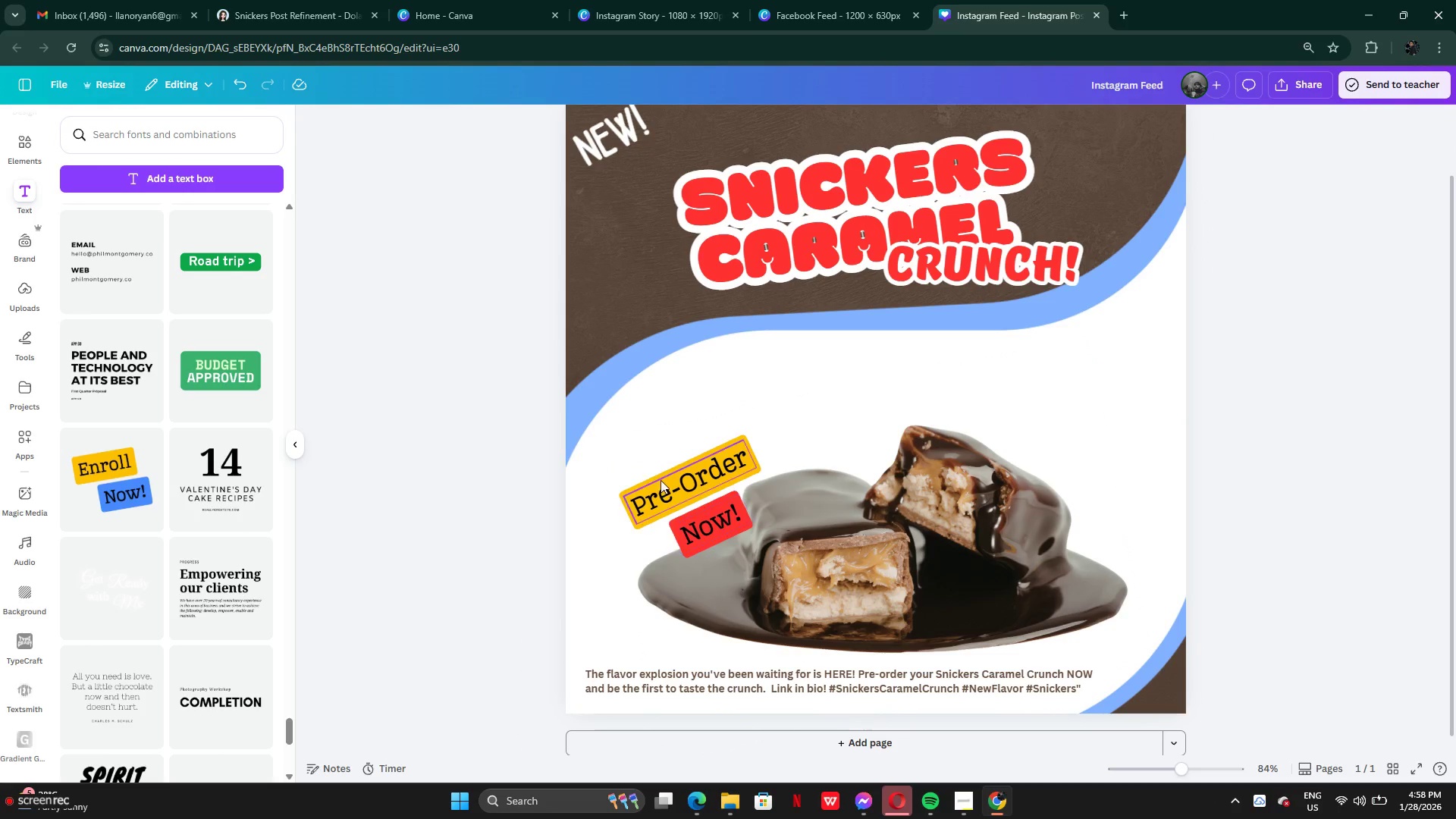 
left_click([660, 475])
 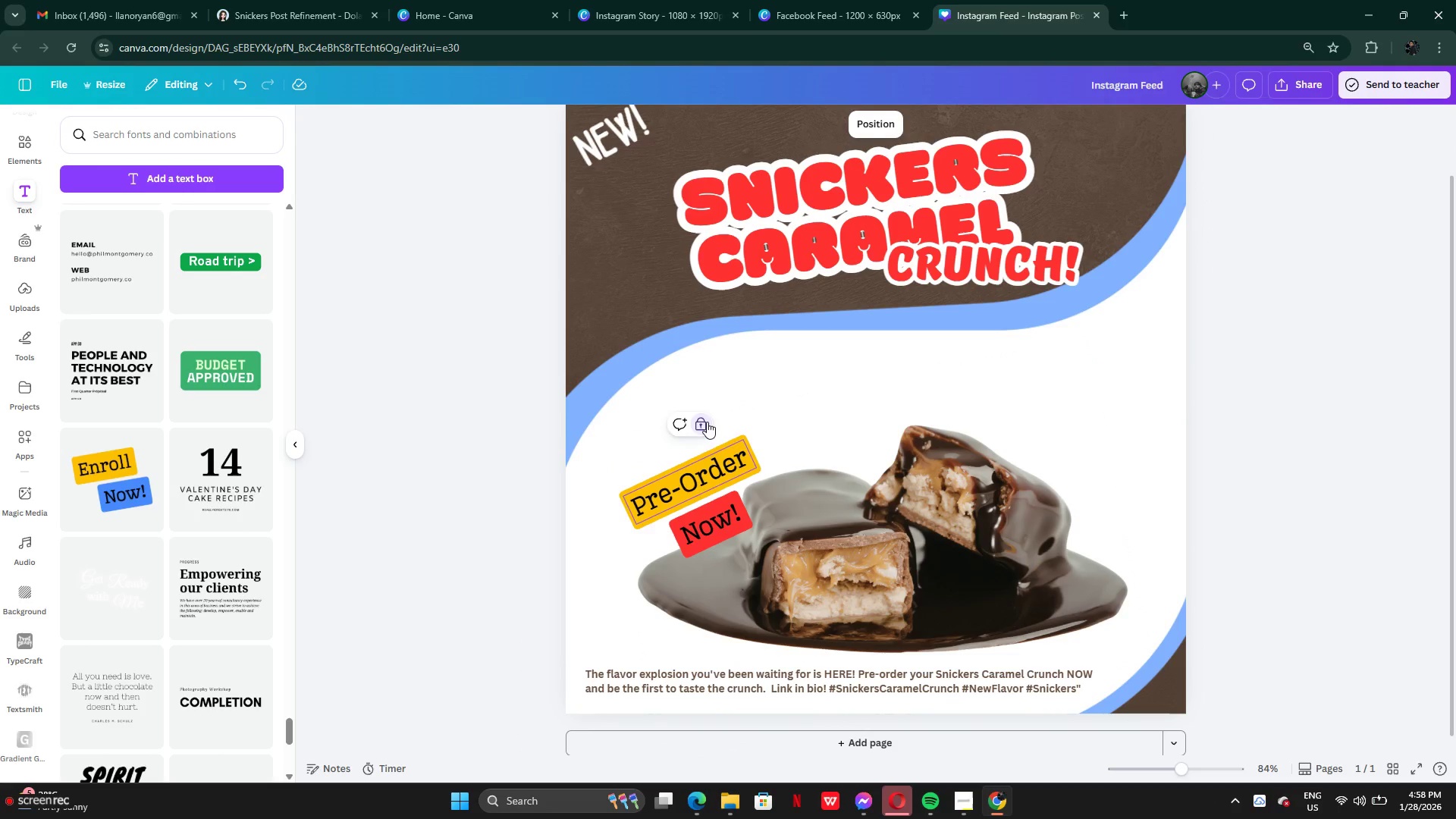 
left_click([701, 426])
 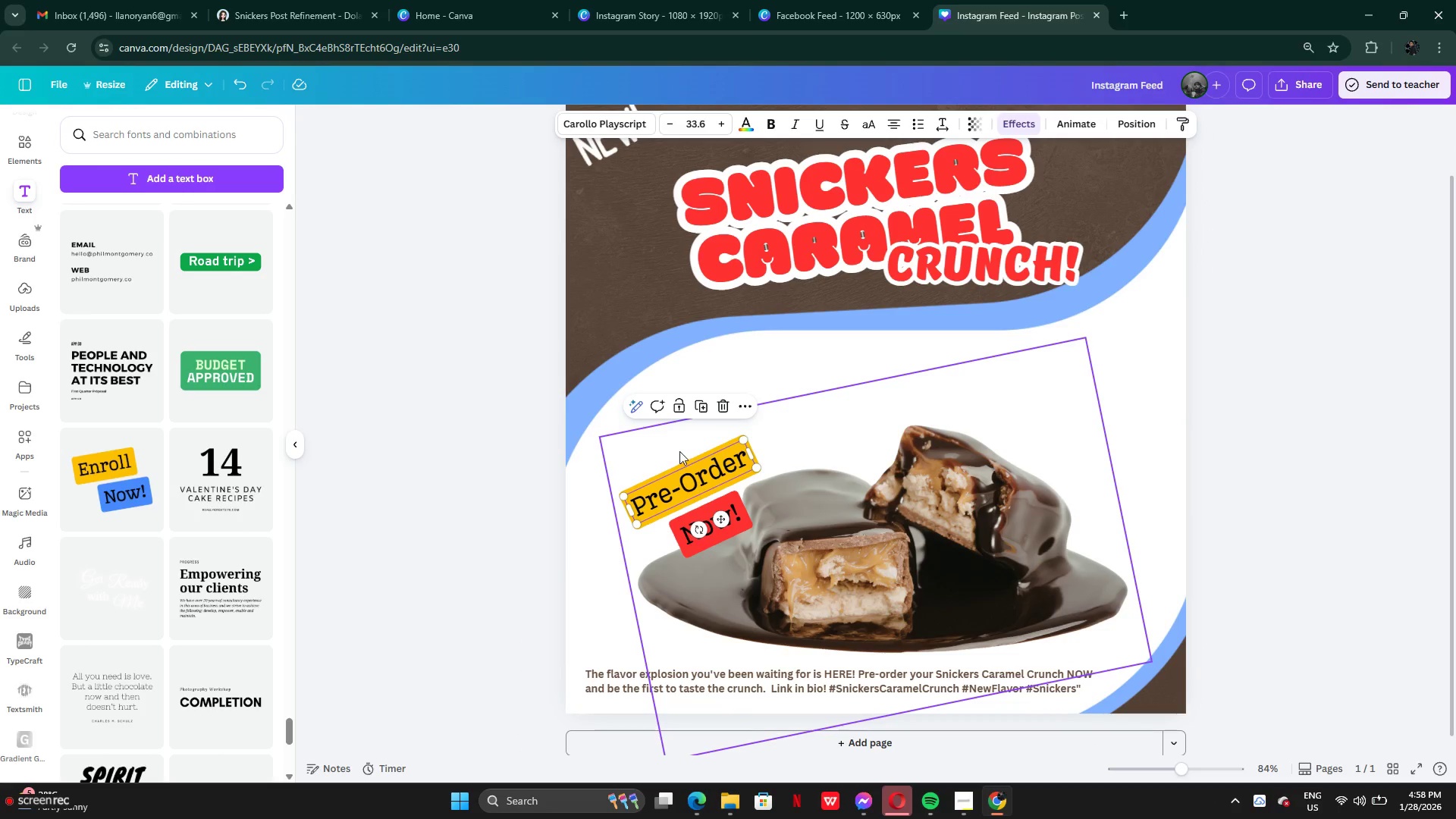 
left_click([679, 451])
 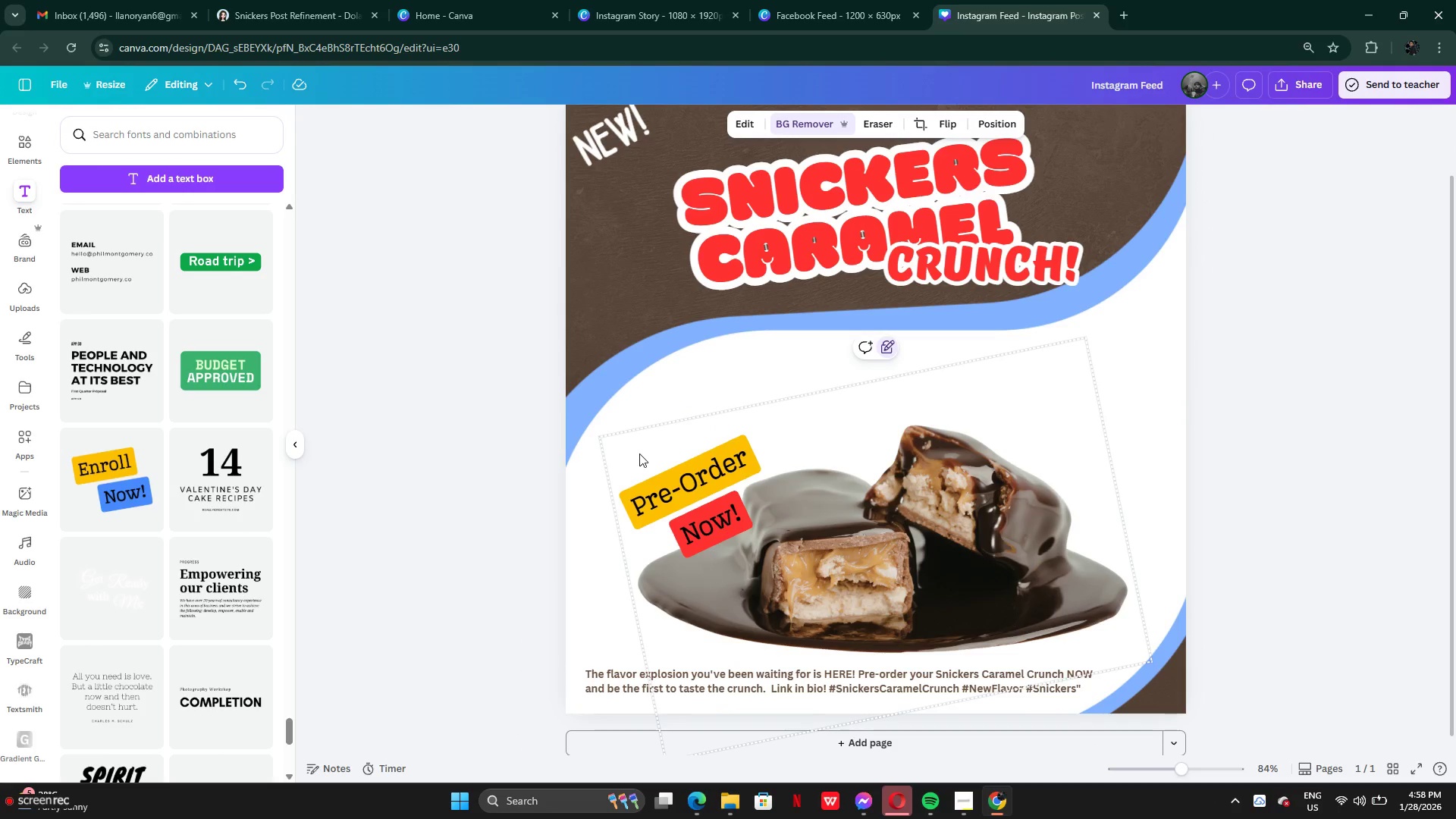 
left_click_drag(start_coordinate=[639, 453], to_coordinate=[708, 541])
 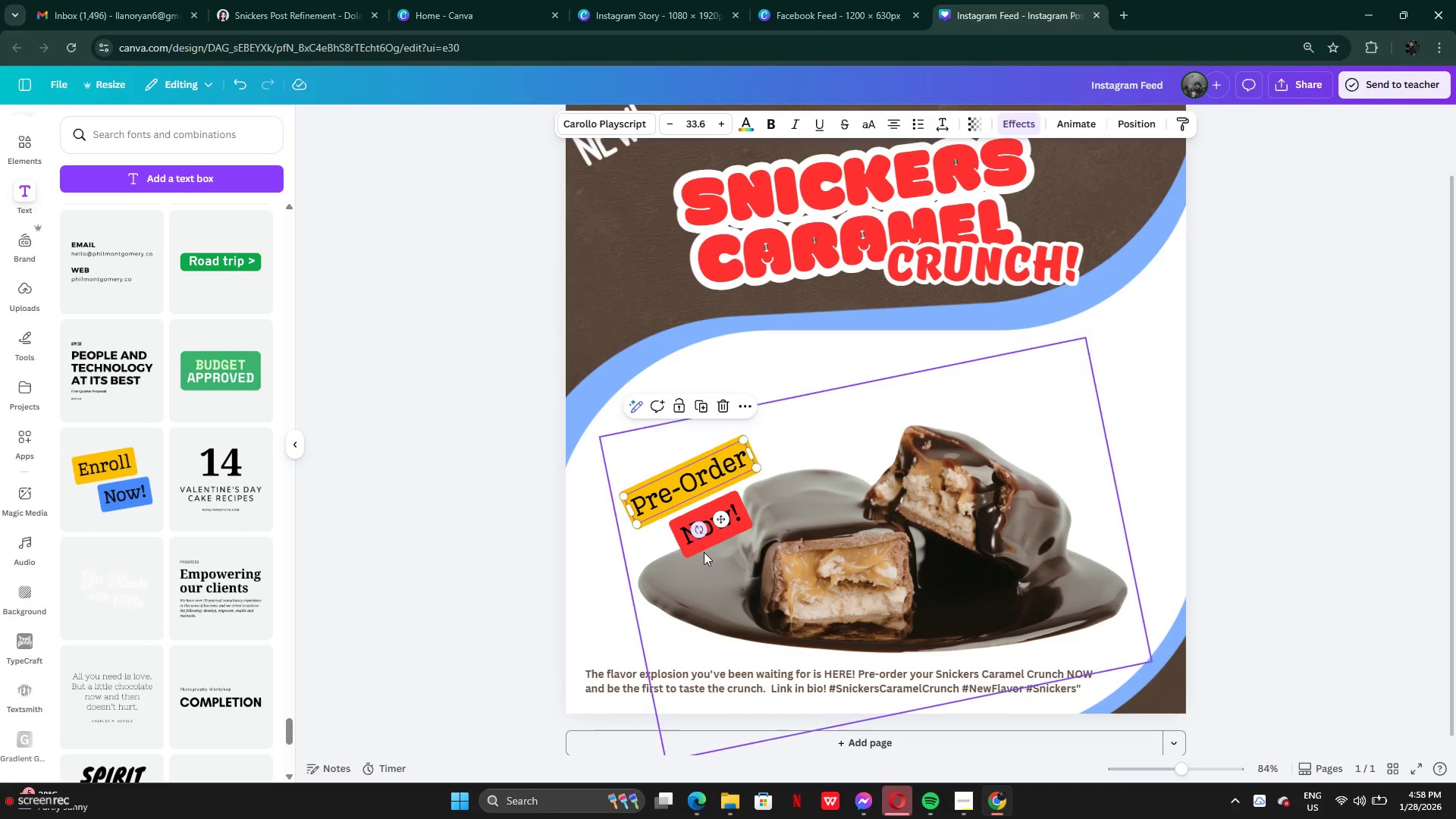 
double_click([697, 544])
 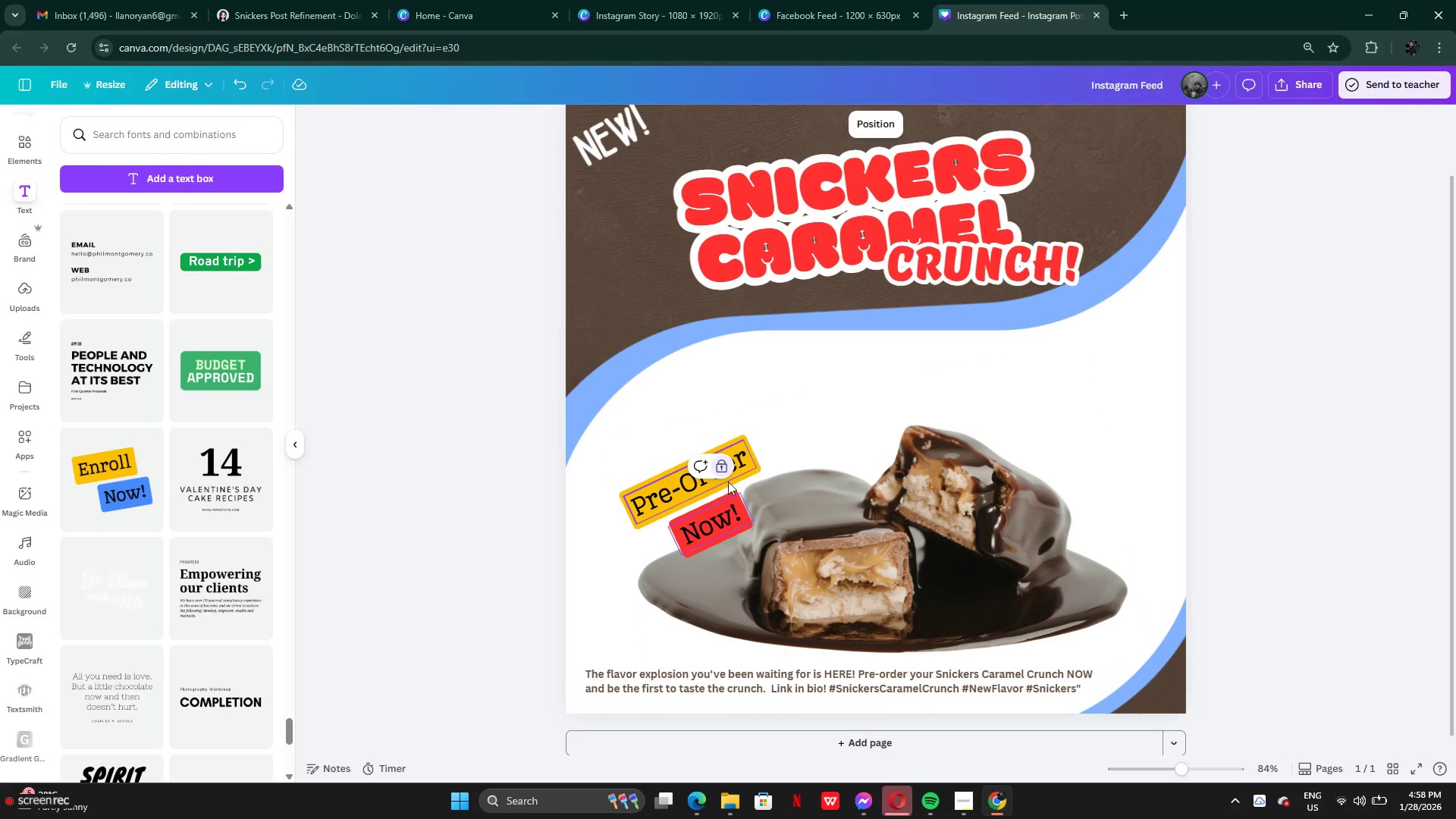 
left_click([725, 463])
 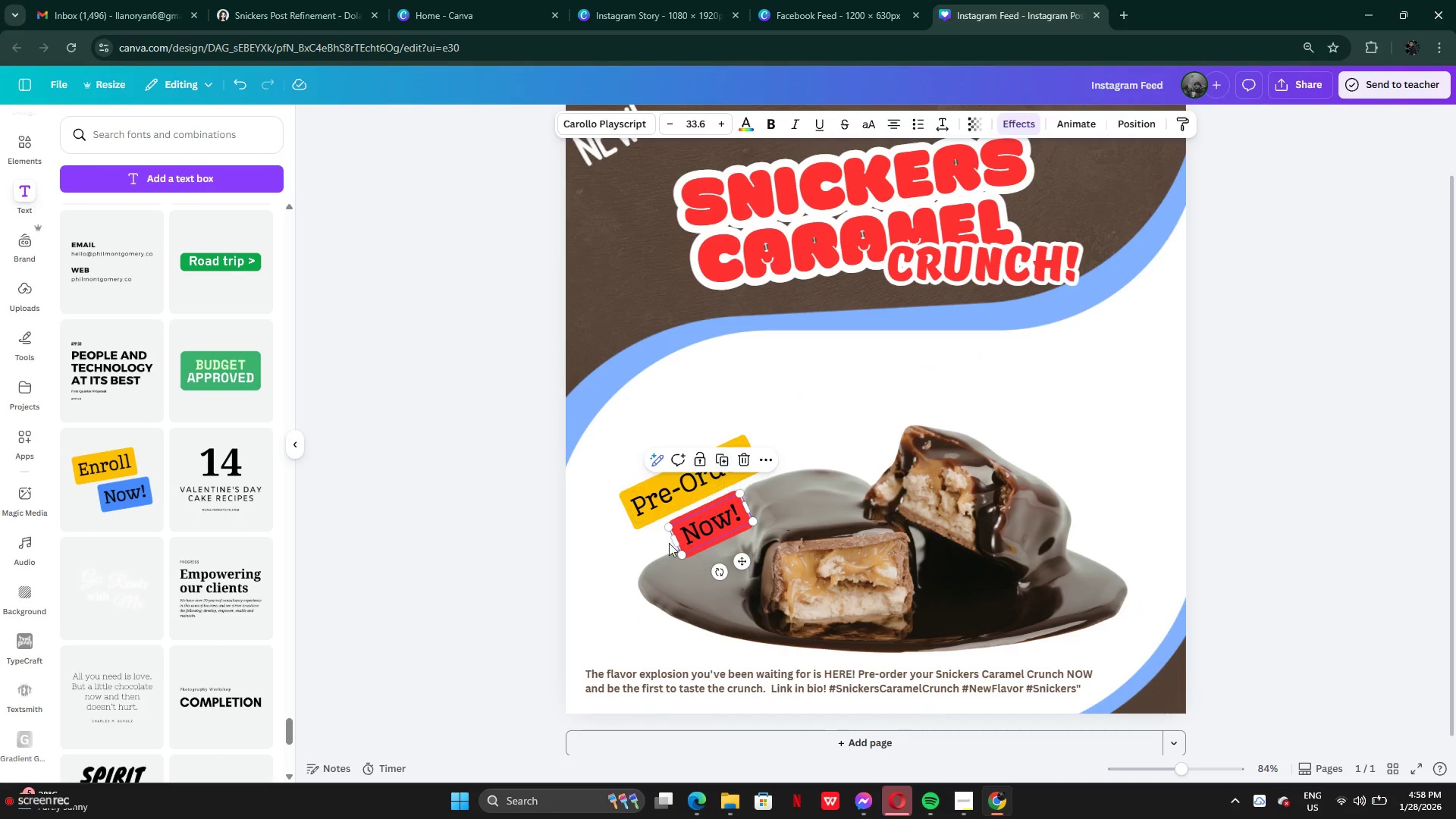 
left_click([659, 548])
 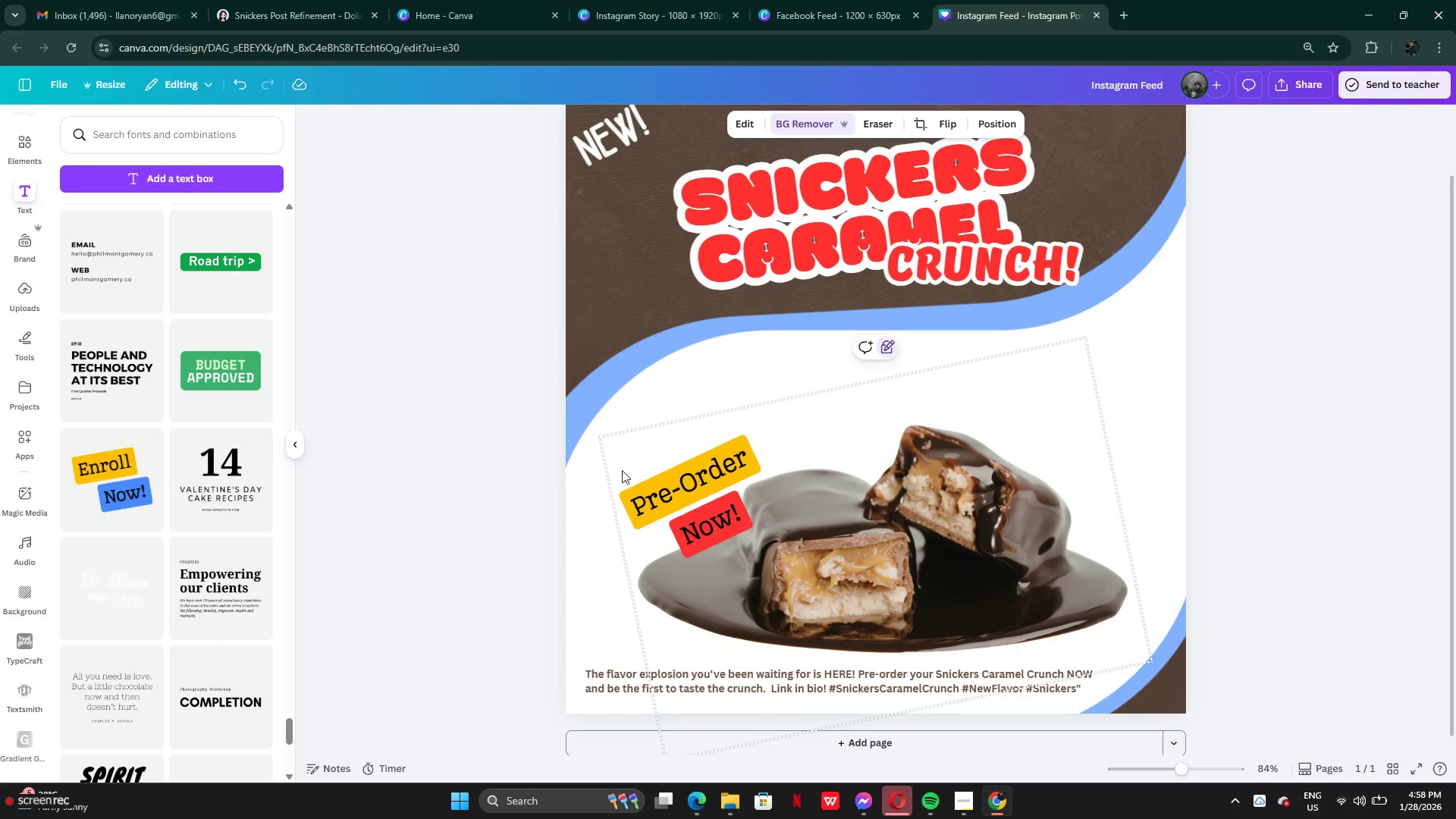 
left_click_drag(start_coordinate=[626, 469], to_coordinate=[726, 536])
 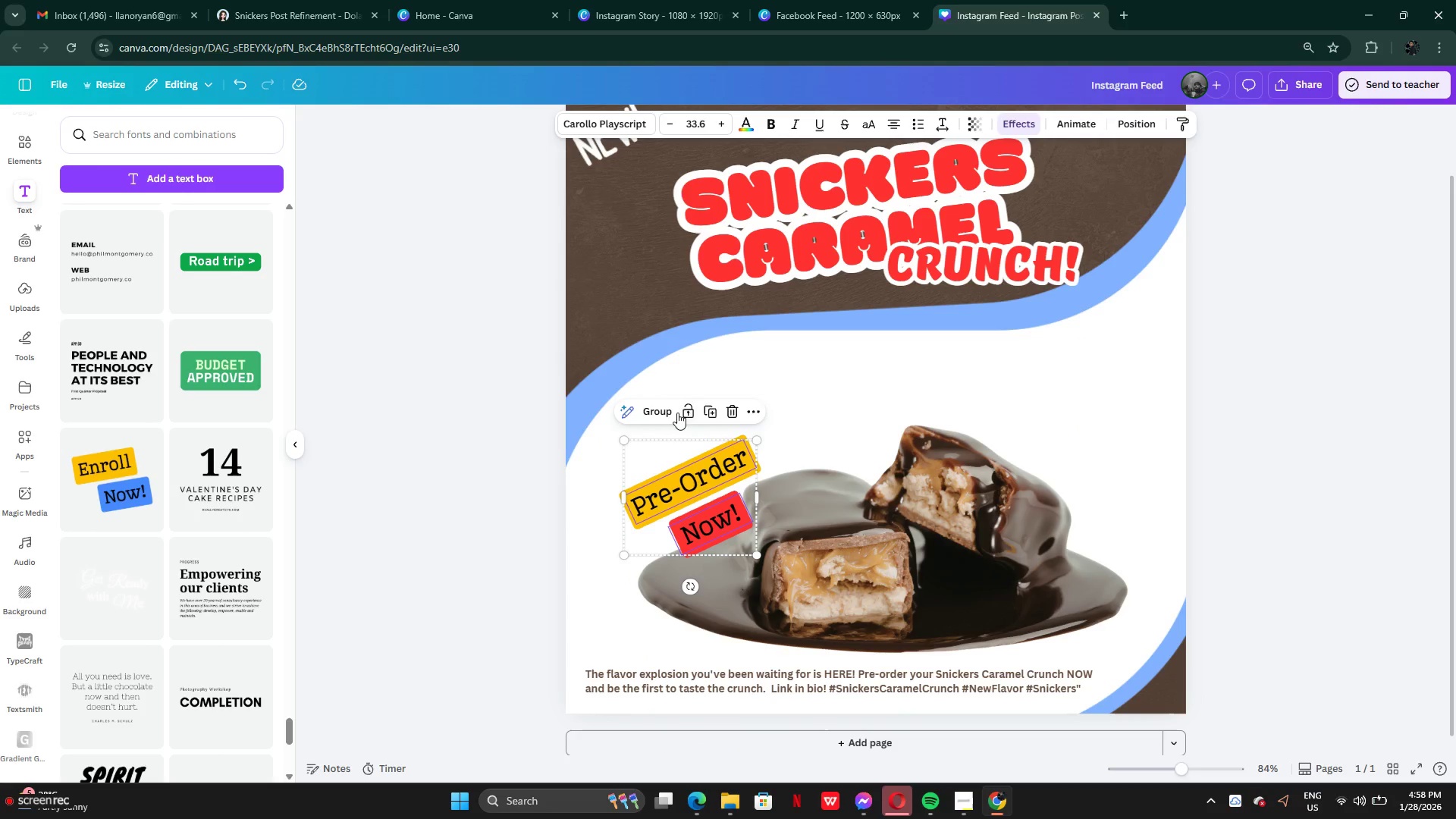 
left_click([642, 412])
 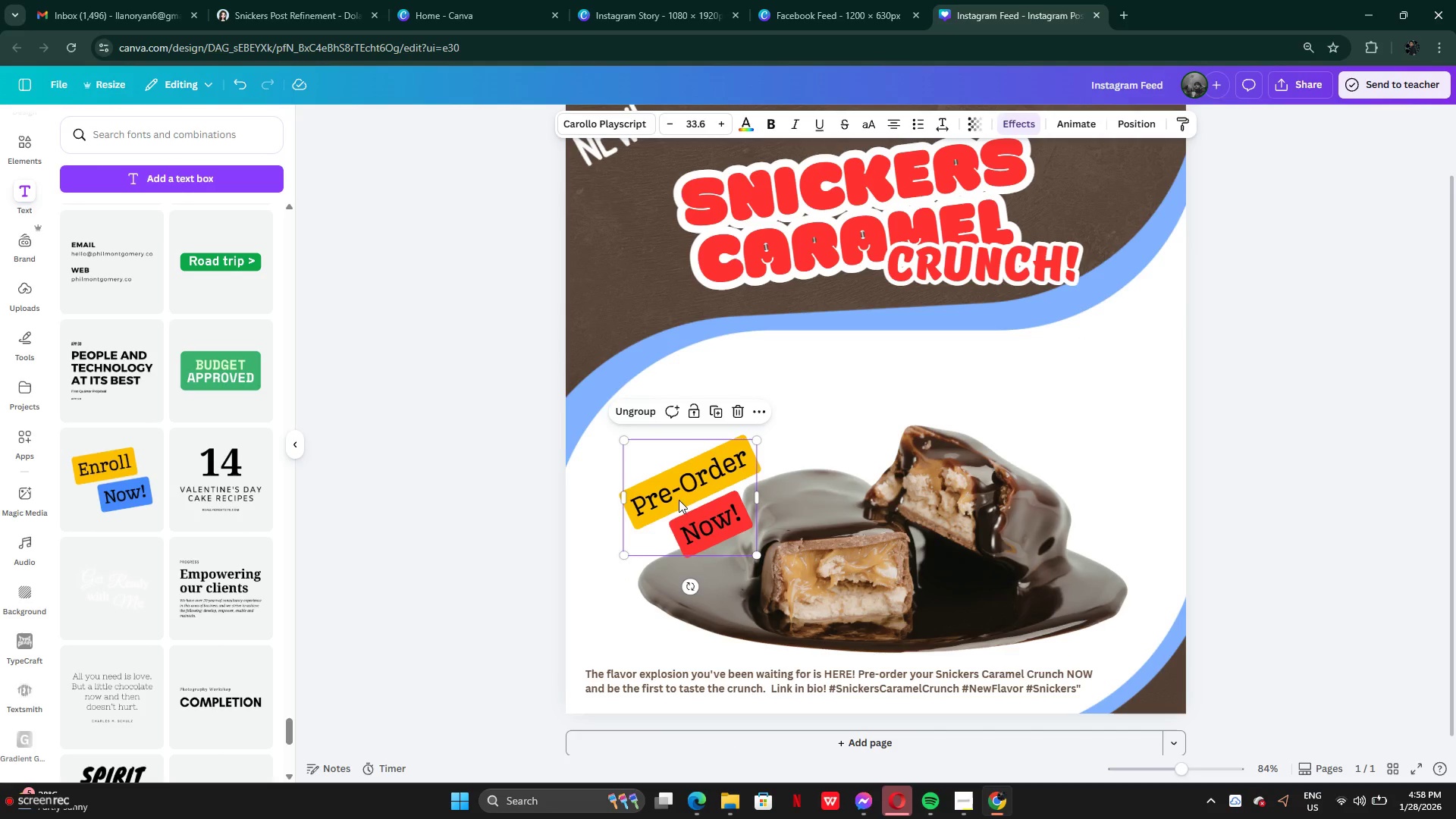 
left_click_drag(start_coordinate=[681, 507], to_coordinate=[673, 474])
 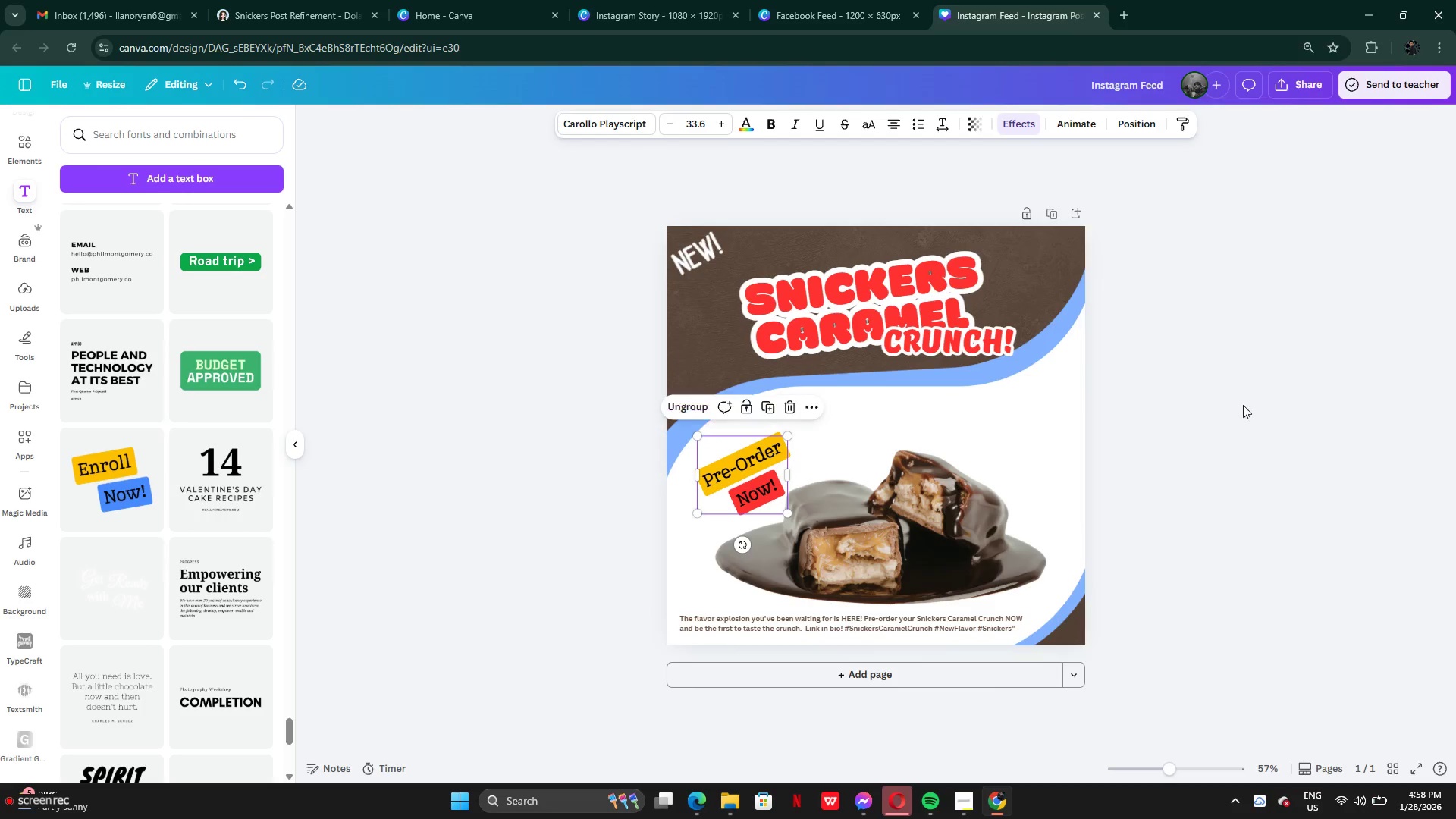 
left_click_drag(start_coordinate=[696, 258], to_coordinate=[746, 270])
 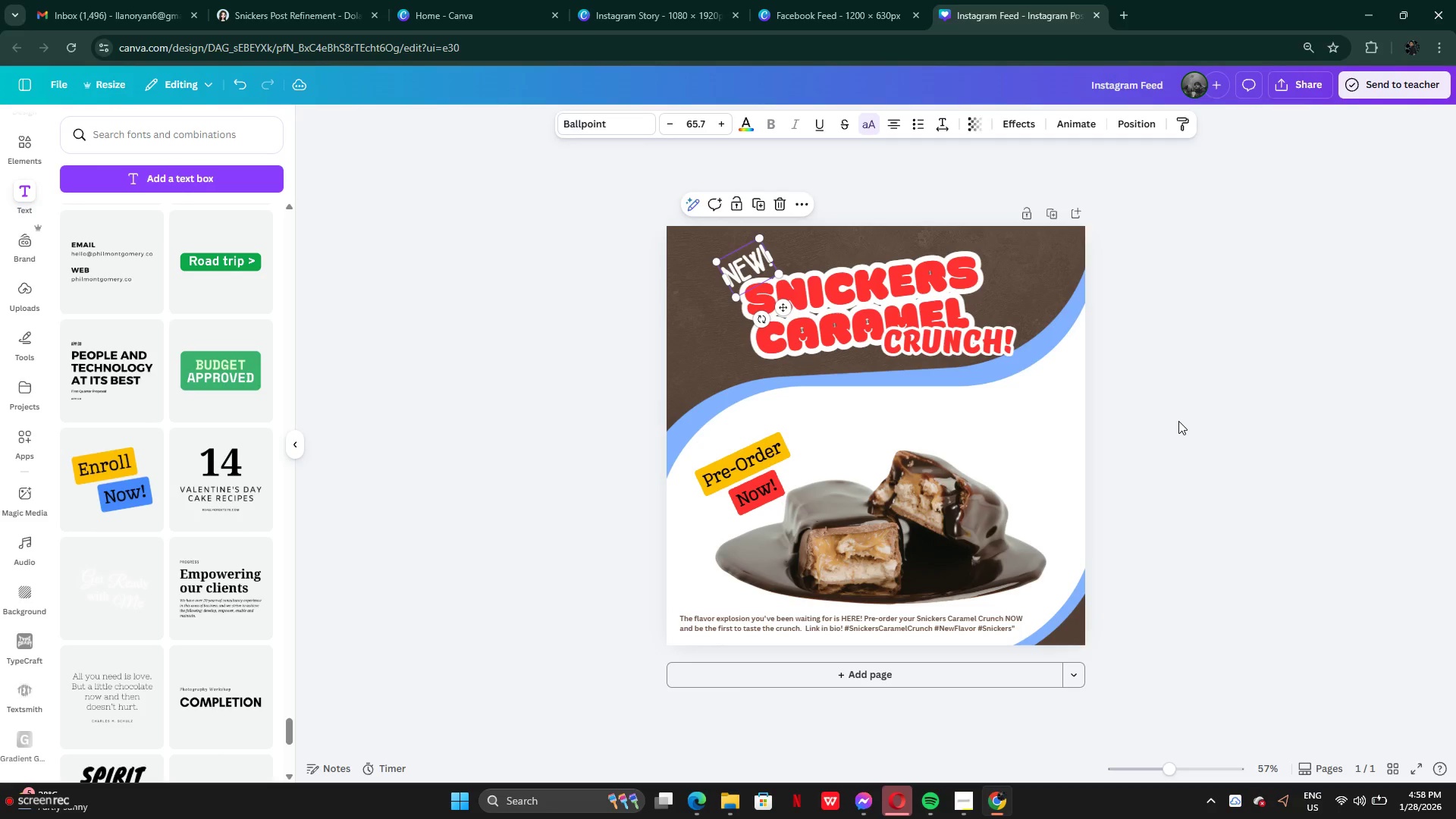 
left_click([1182, 422])
 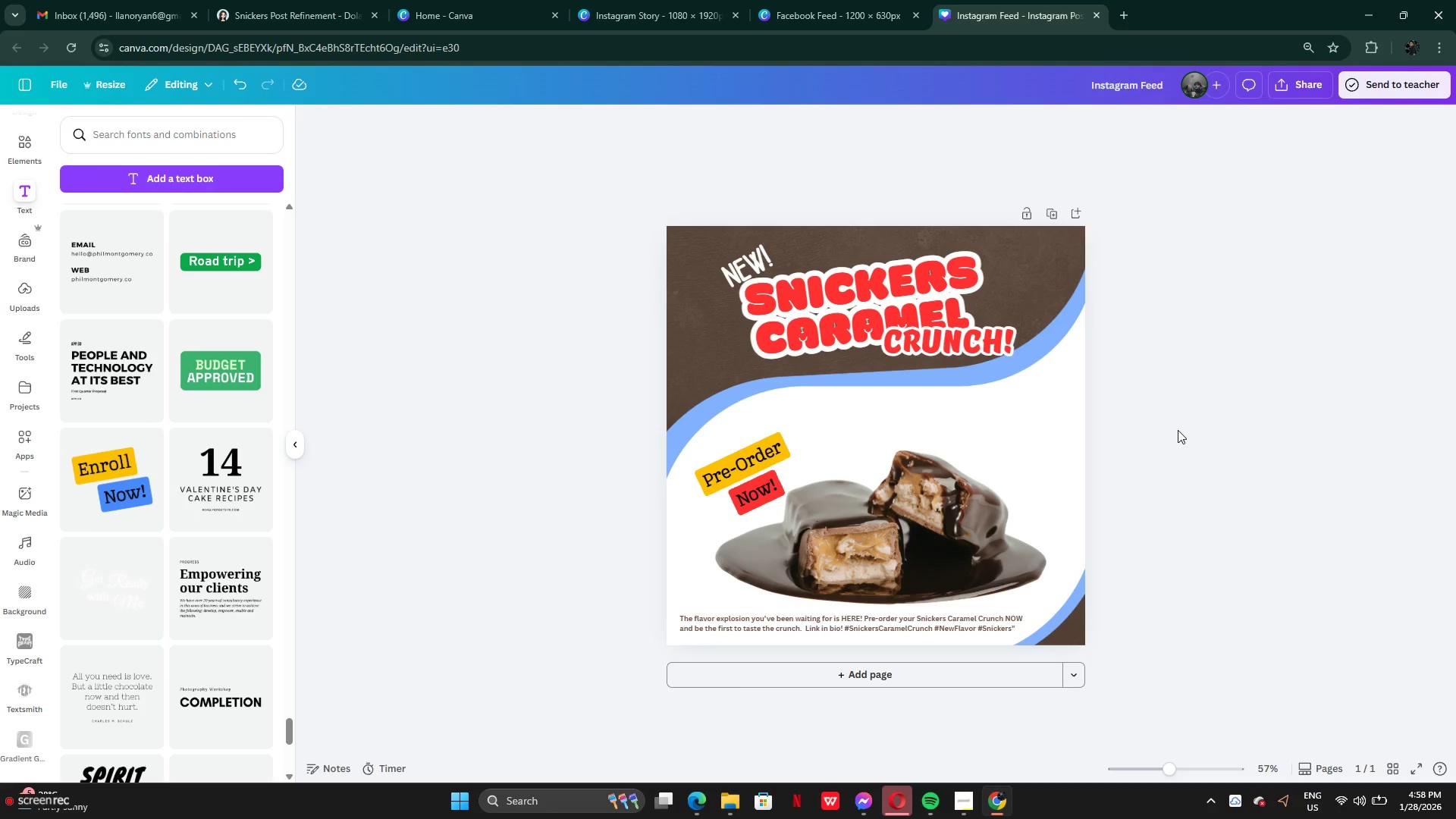 
scroll: coordinate [1150, 488], scroll_direction: down, amount: 2.0
 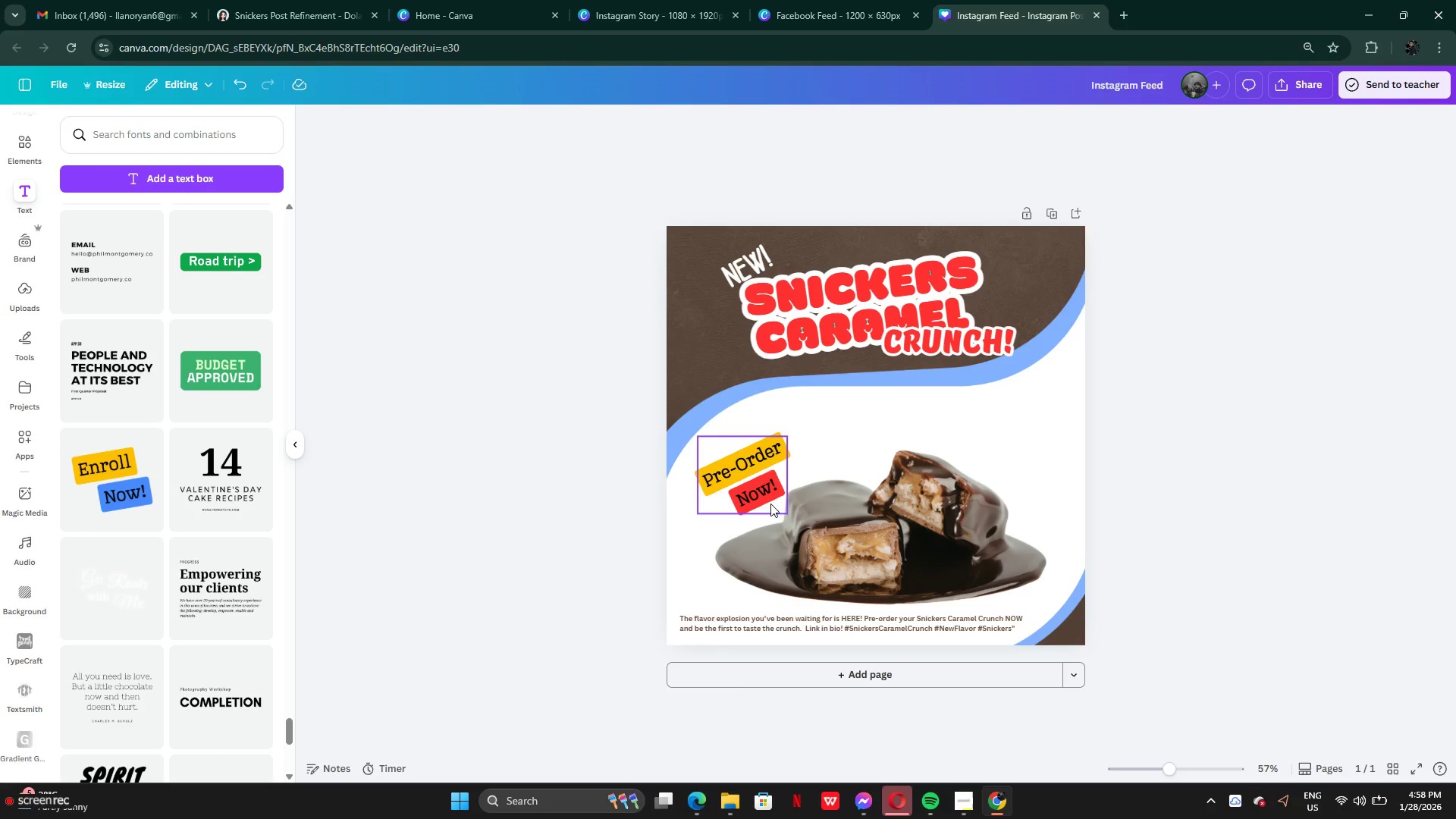 
left_click_drag(start_coordinate=[765, 495], to_coordinate=[1018, 458])
 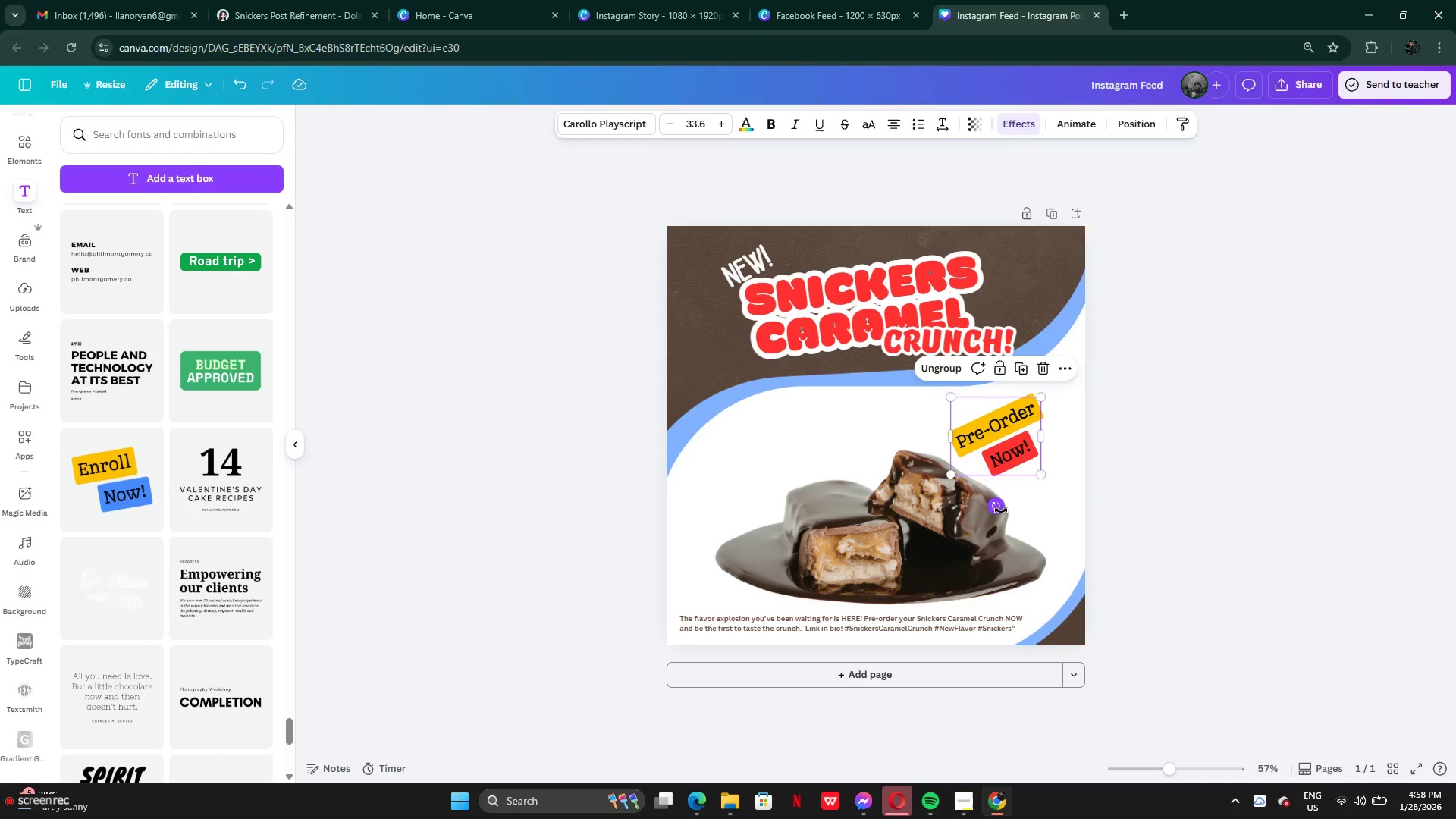 
left_click_drag(start_coordinate=[1001, 510], to_coordinate=[951, 473])
 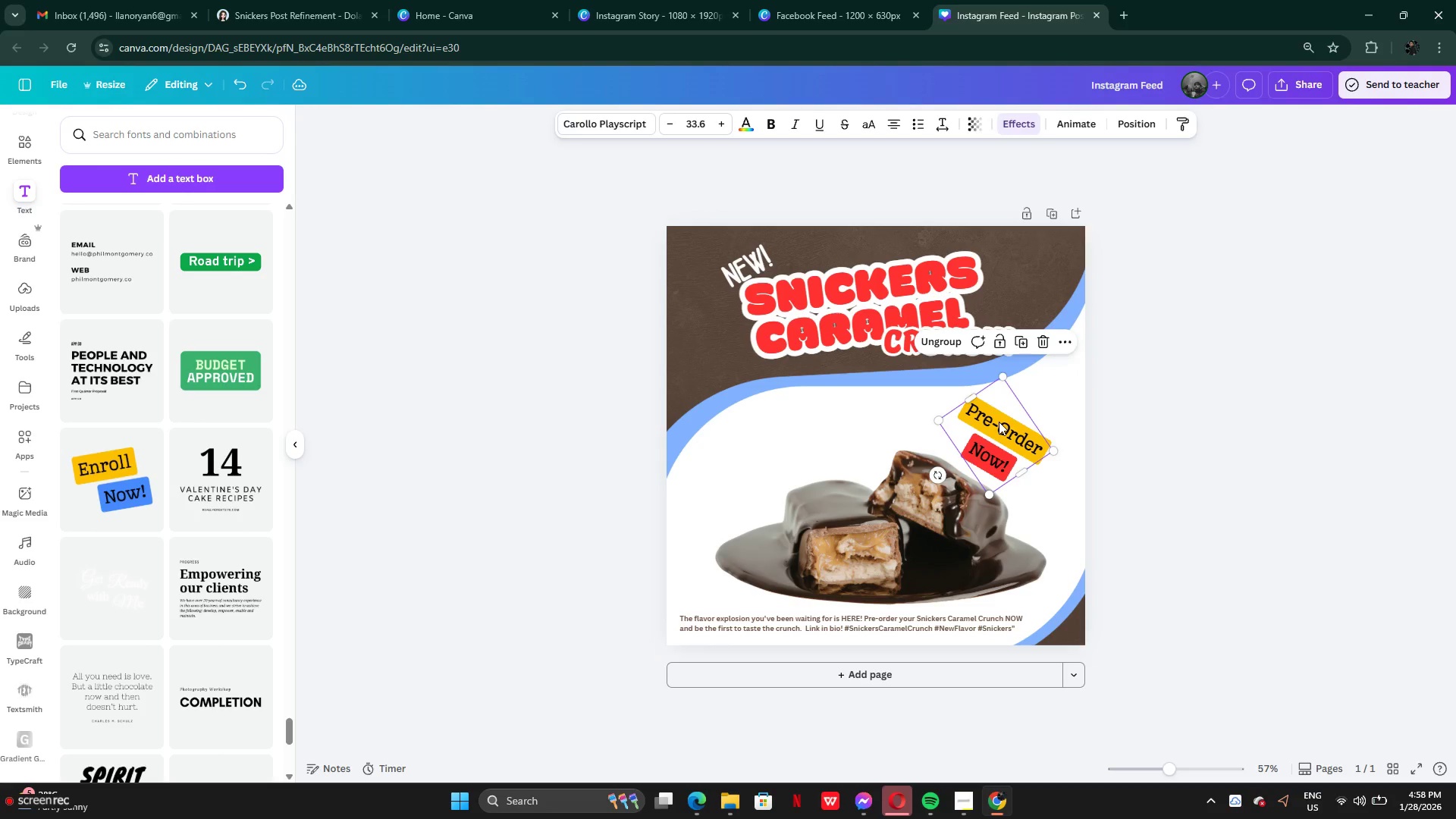 
left_click_drag(start_coordinate=[999, 422], to_coordinate=[760, 437])
 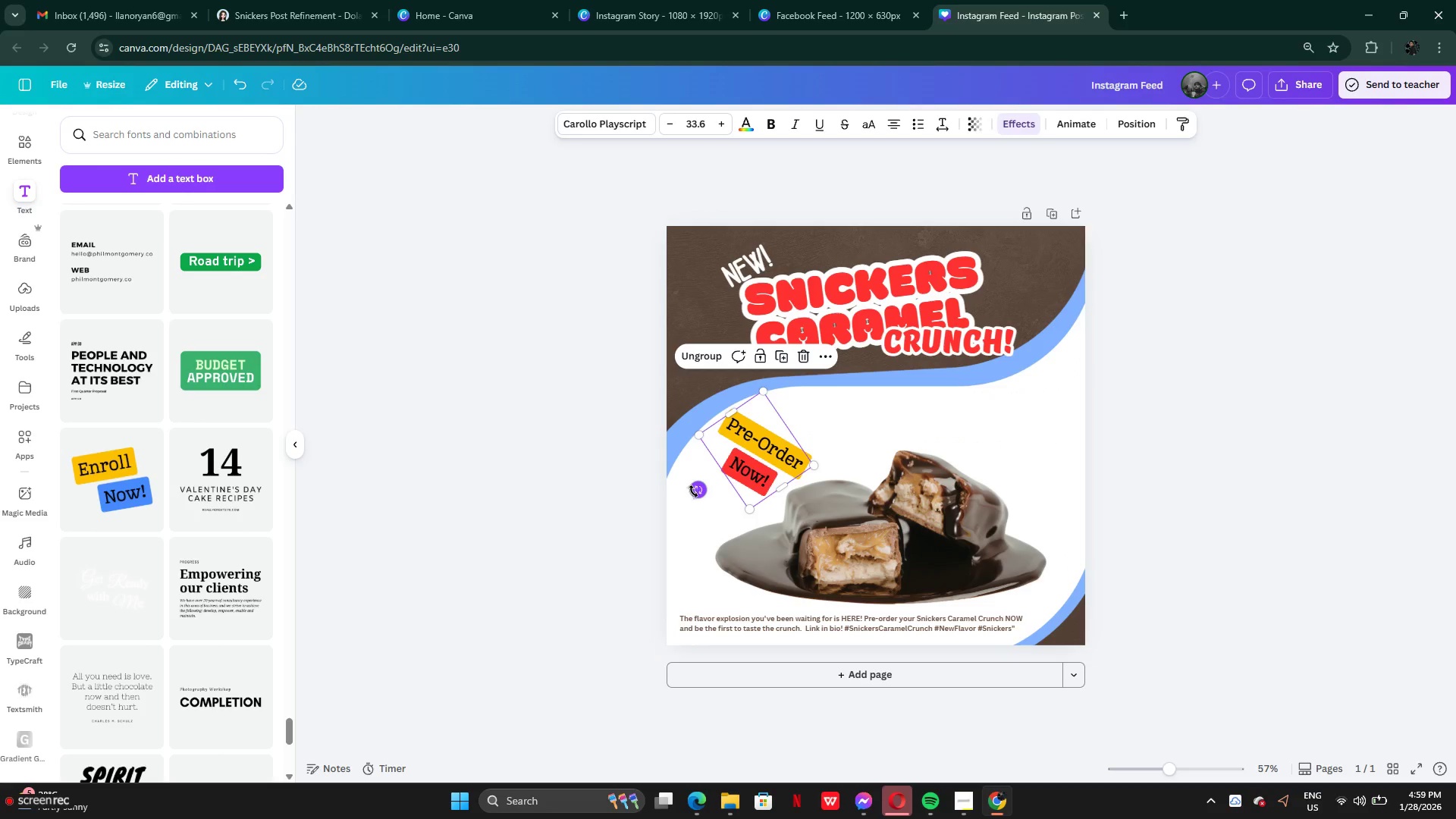 
left_click_drag(start_coordinate=[696, 491], to_coordinate=[754, 493])
 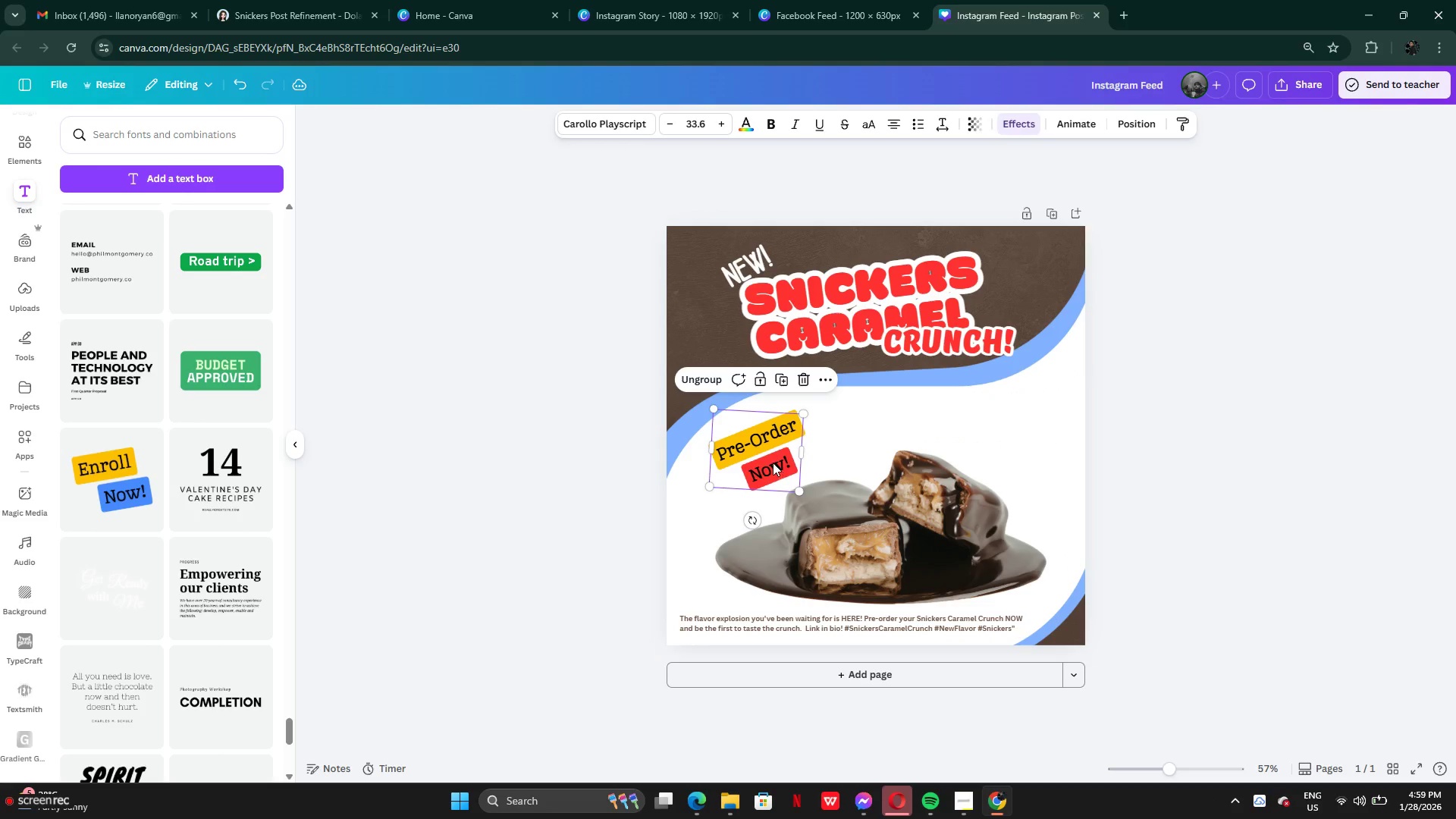 
left_click_drag(start_coordinate=[773, 463], to_coordinate=[768, 475])
 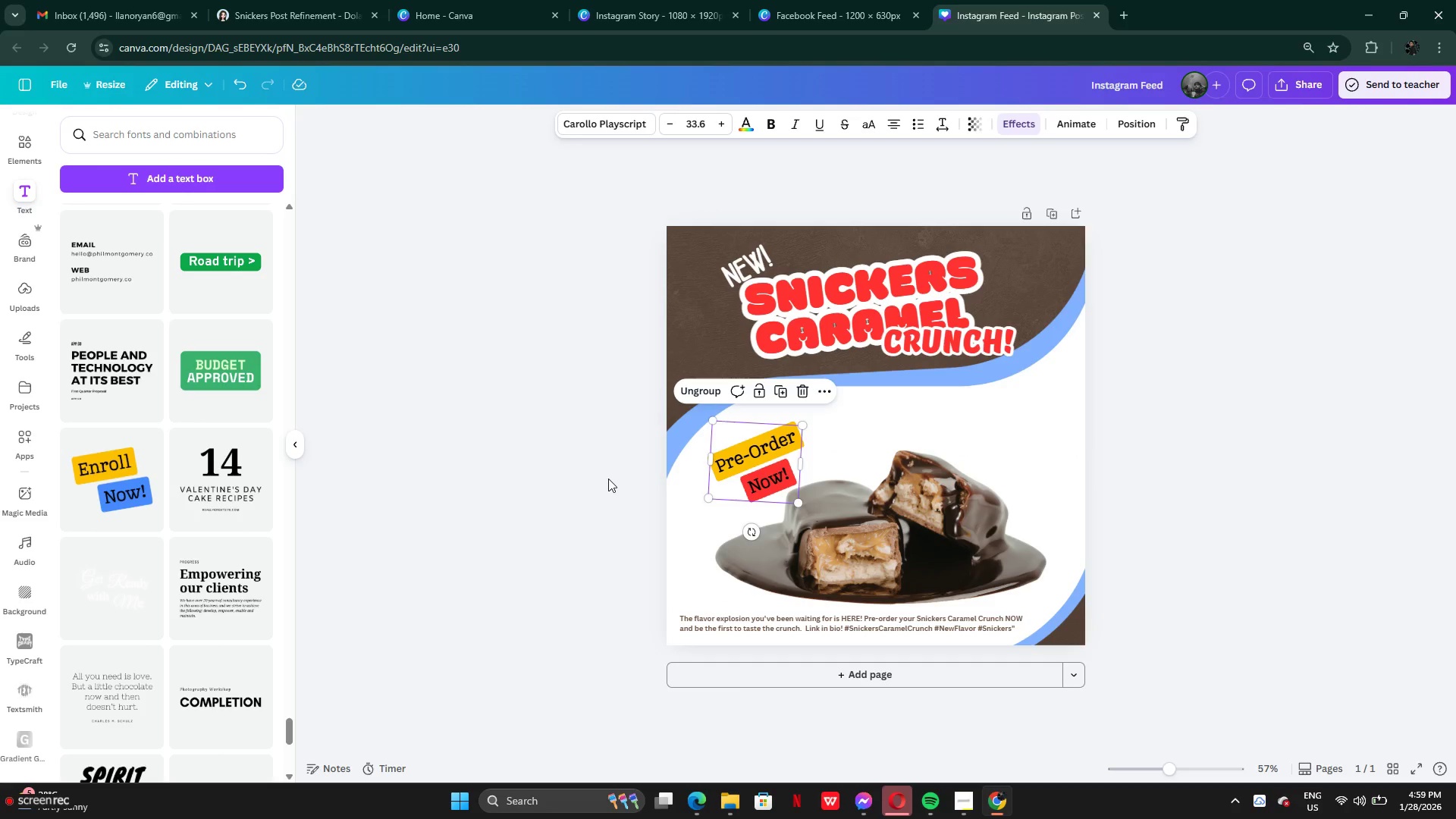 
left_click([608, 479])
 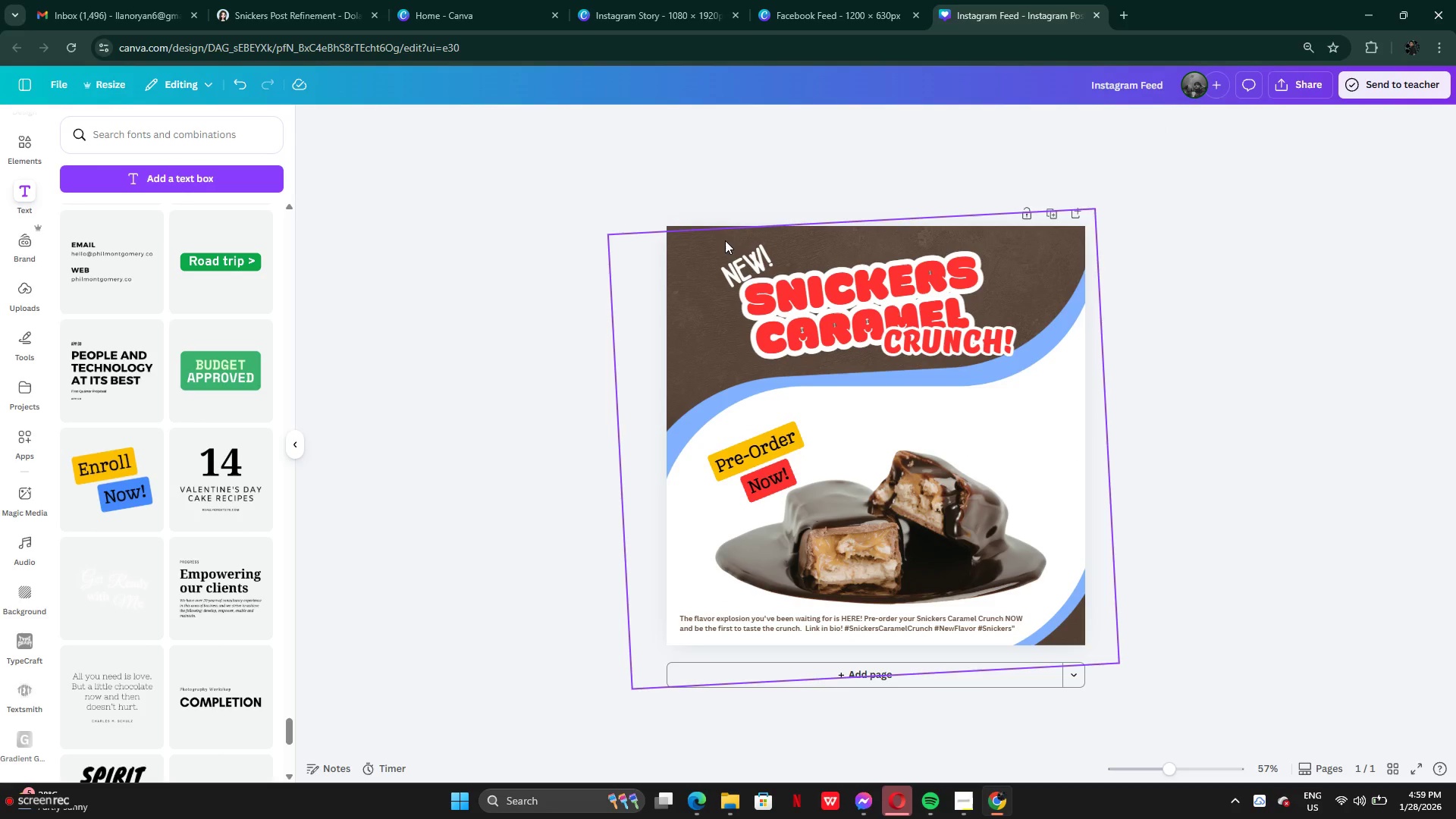 
left_click_drag(start_coordinate=[714, 243], to_coordinate=[725, 248])
 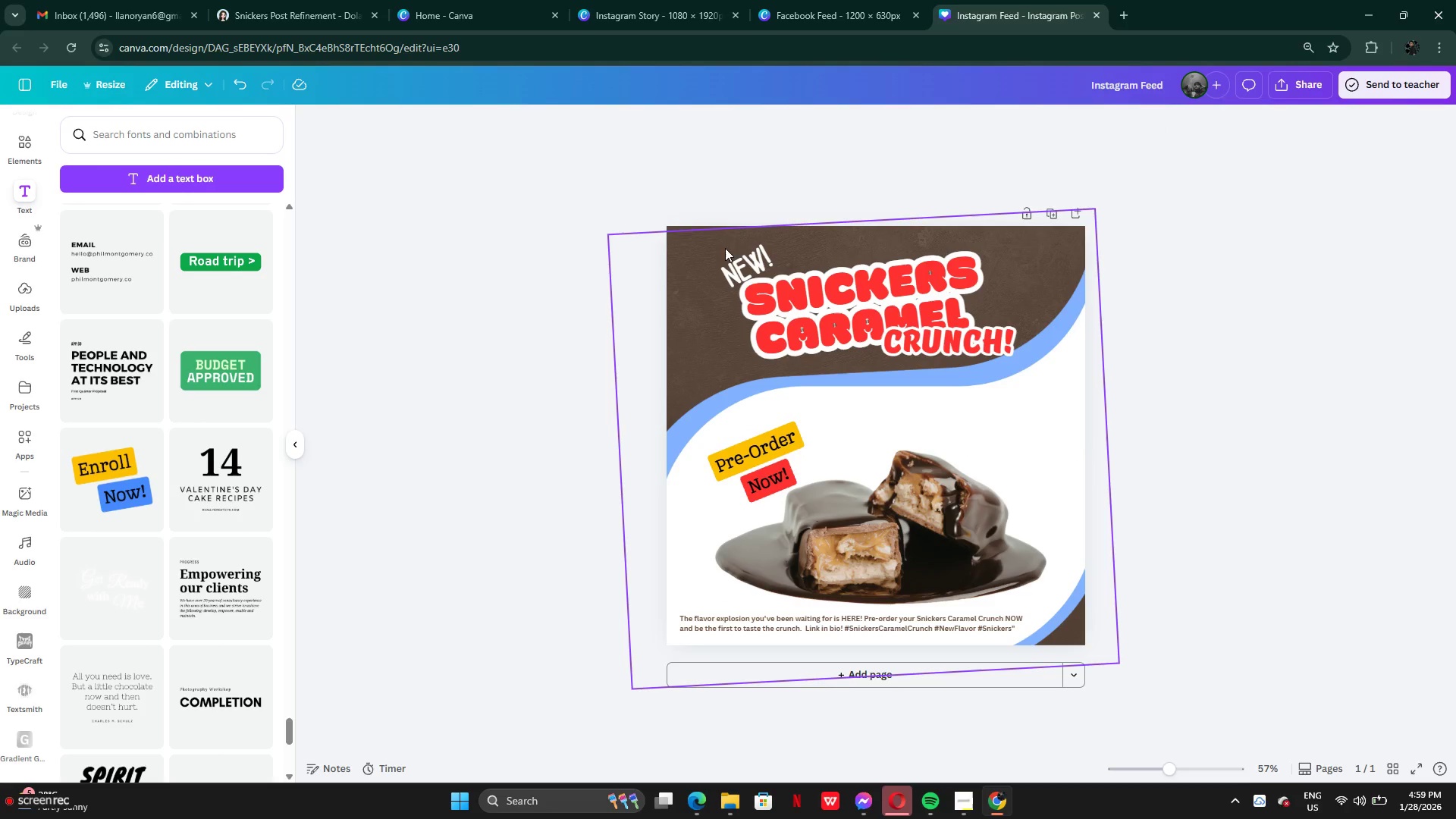 
left_click_drag(start_coordinate=[725, 248], to_coordinate=[946, 361])
 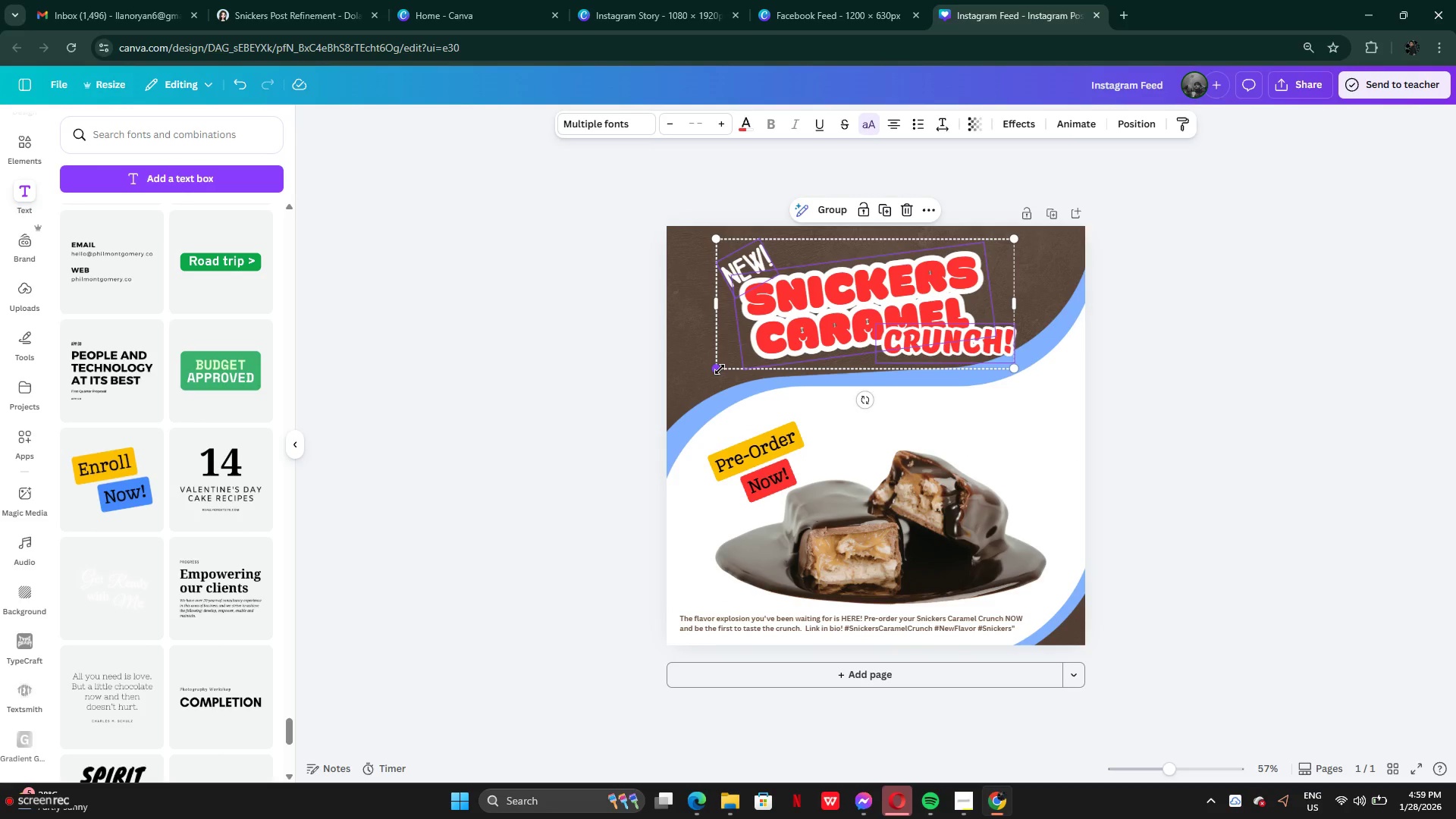 
left_click_drag(start_coordinate=[720, 370], to_coordinate=[689, 377])
 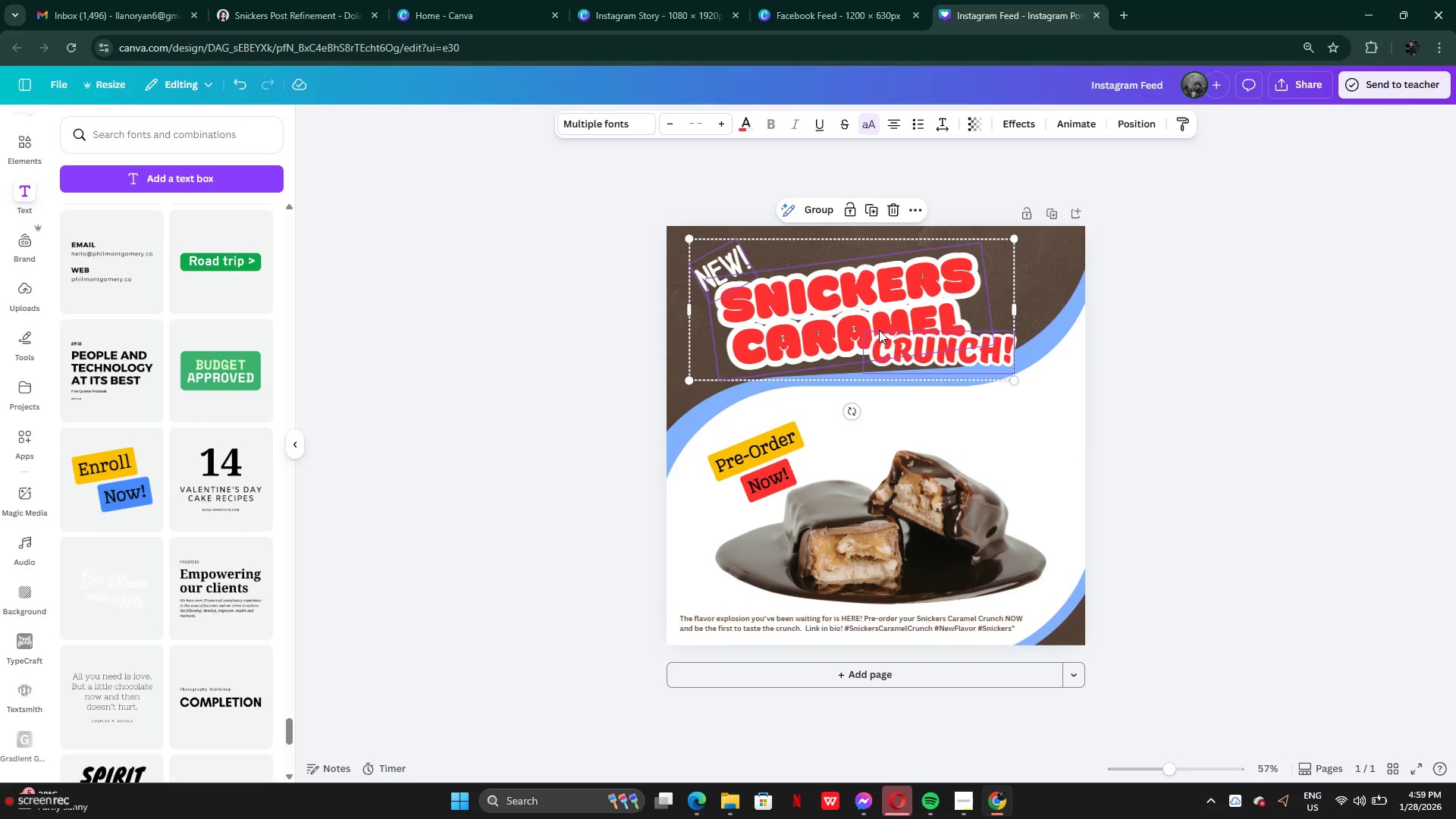 
left_click_drag(start_coordinate=[878, 330], to_coordinate=[885, 323])
 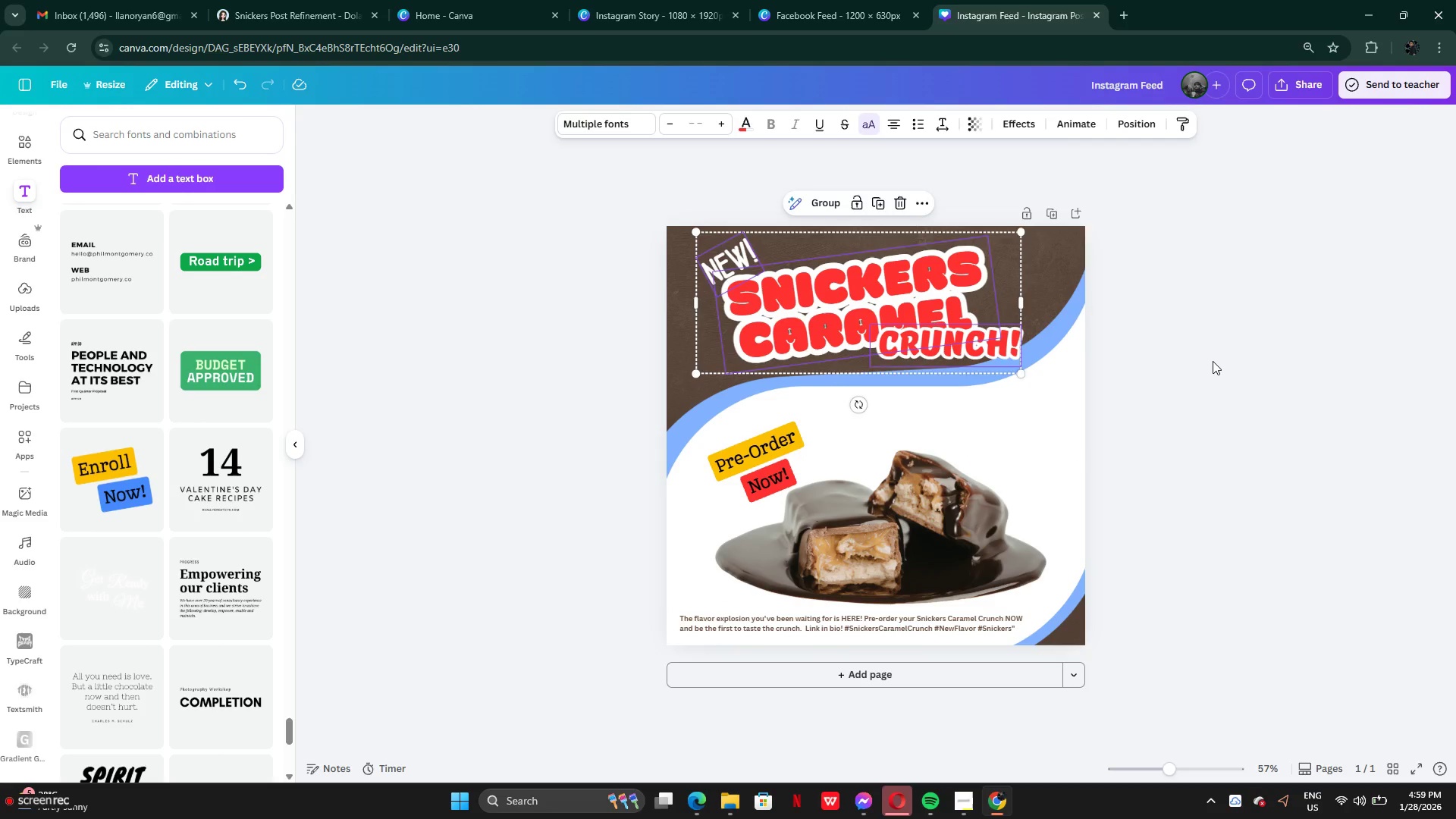 
left_click([1213, 361])
 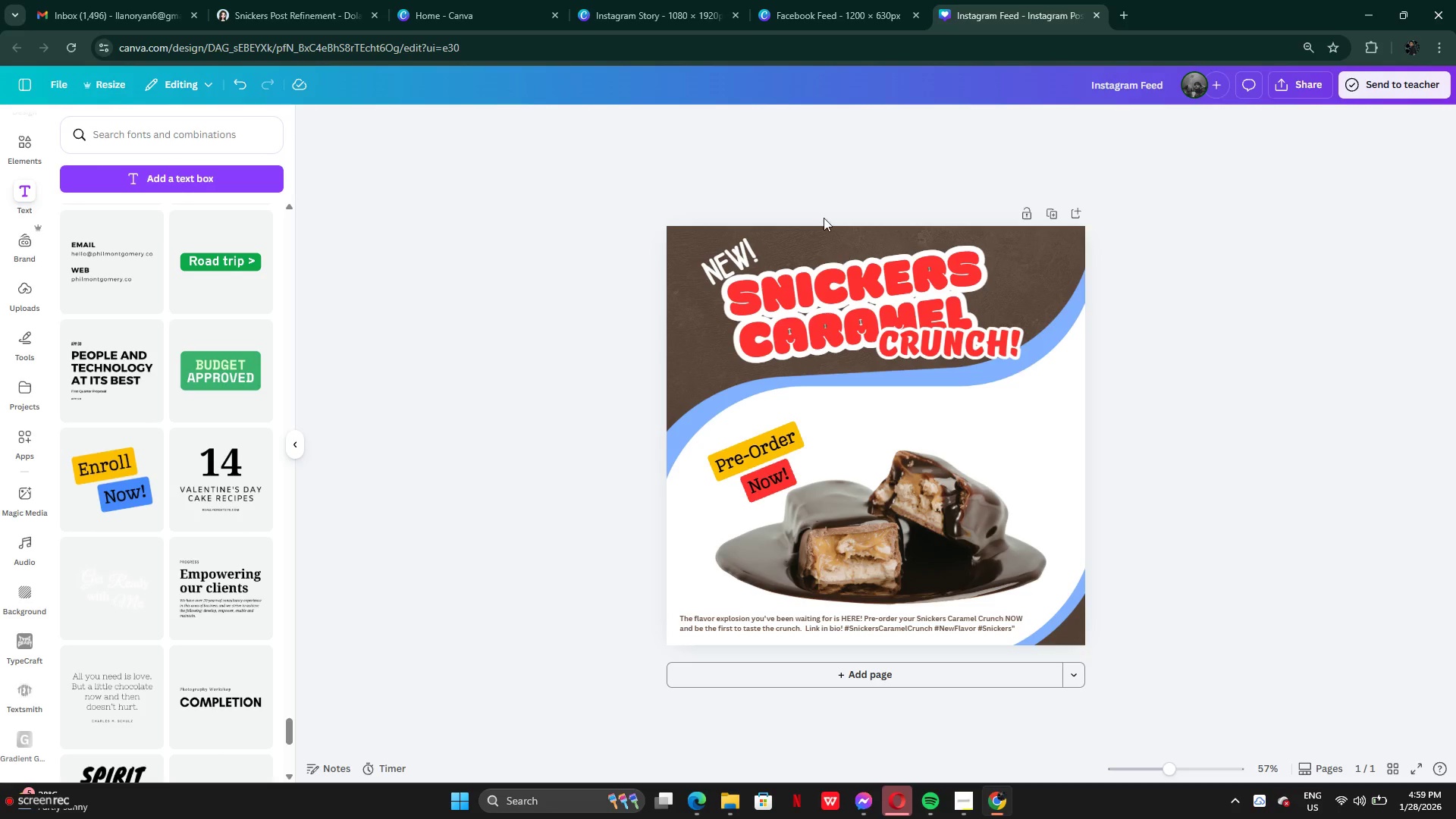 
wait(5.67)
 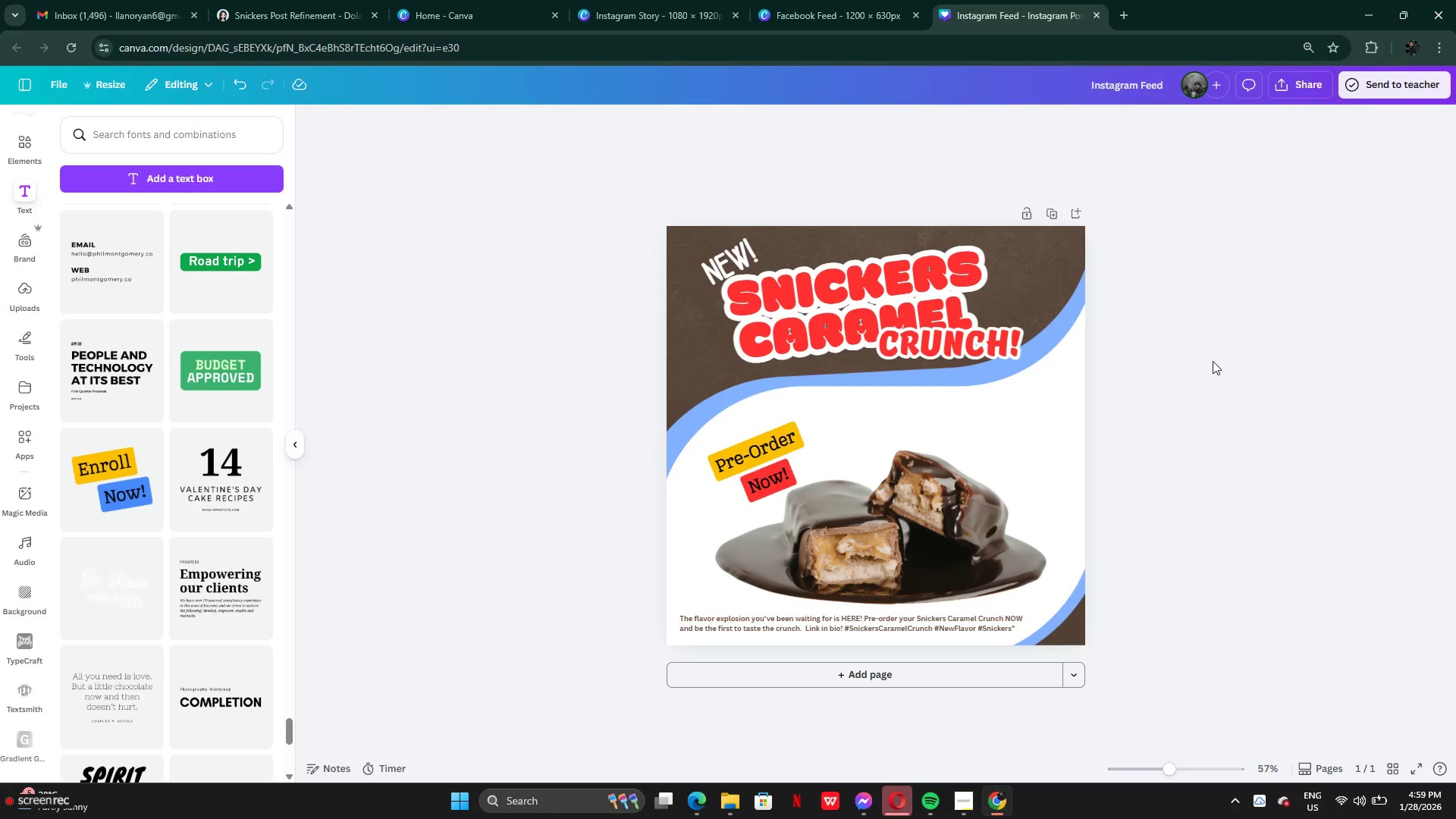 
left_click([965, 805])